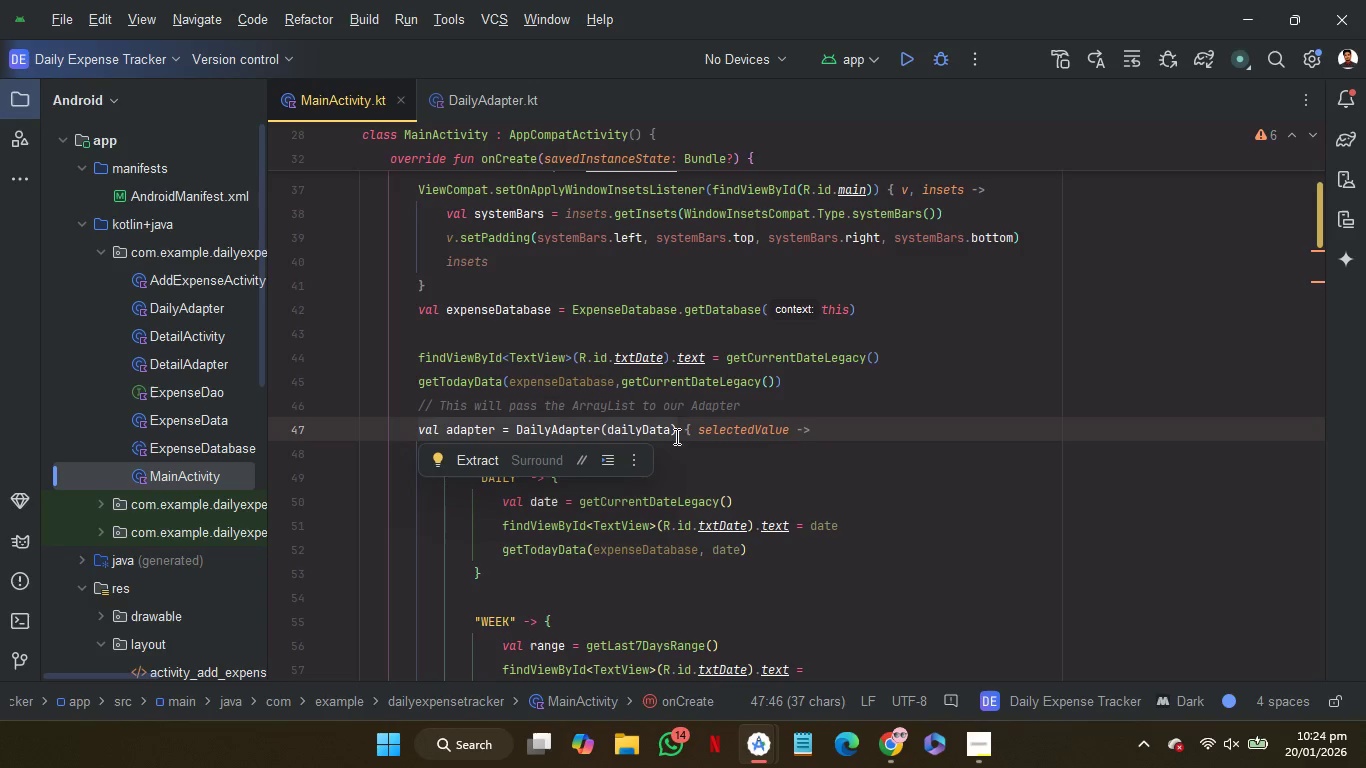 
key(Control+C)
 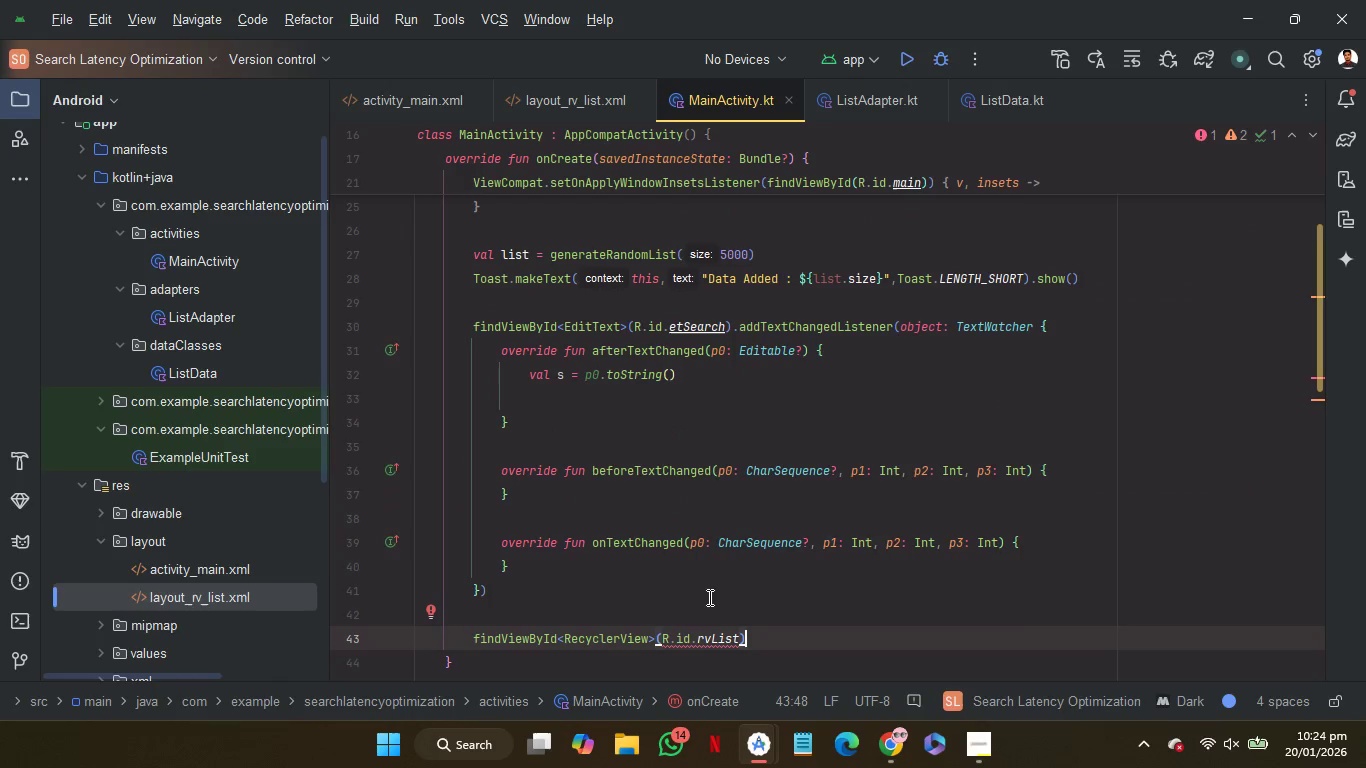 
wait(5.28)
 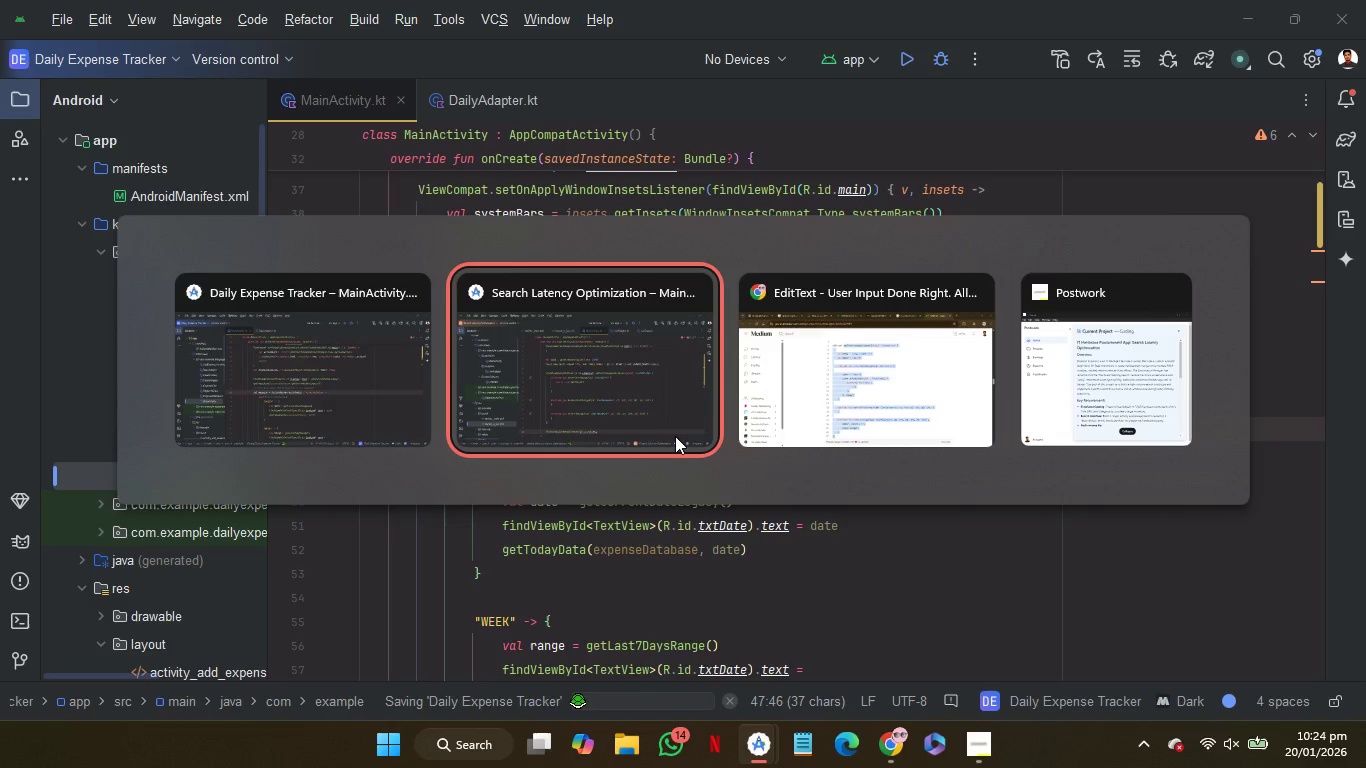 
left_click([704, 599])
 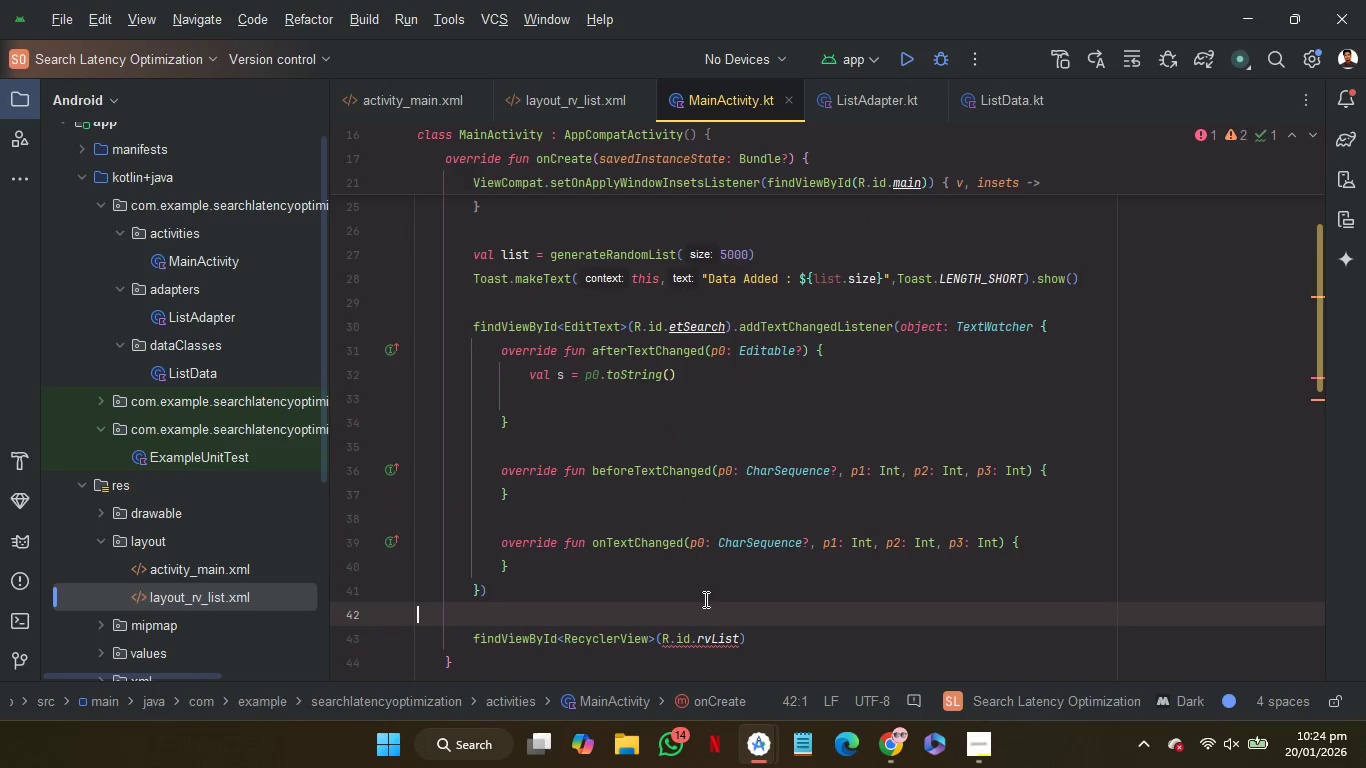 
key(ArrowDown)
 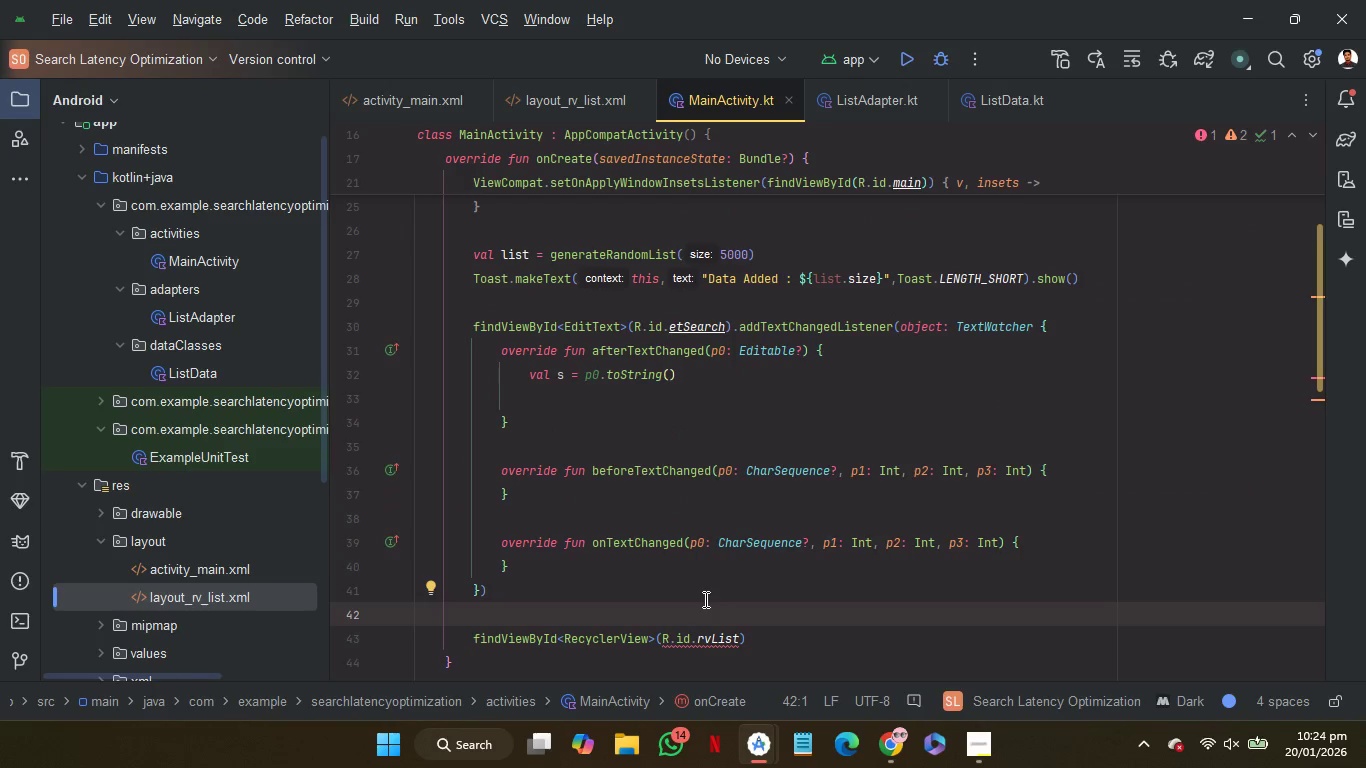 
key(Control+V)
 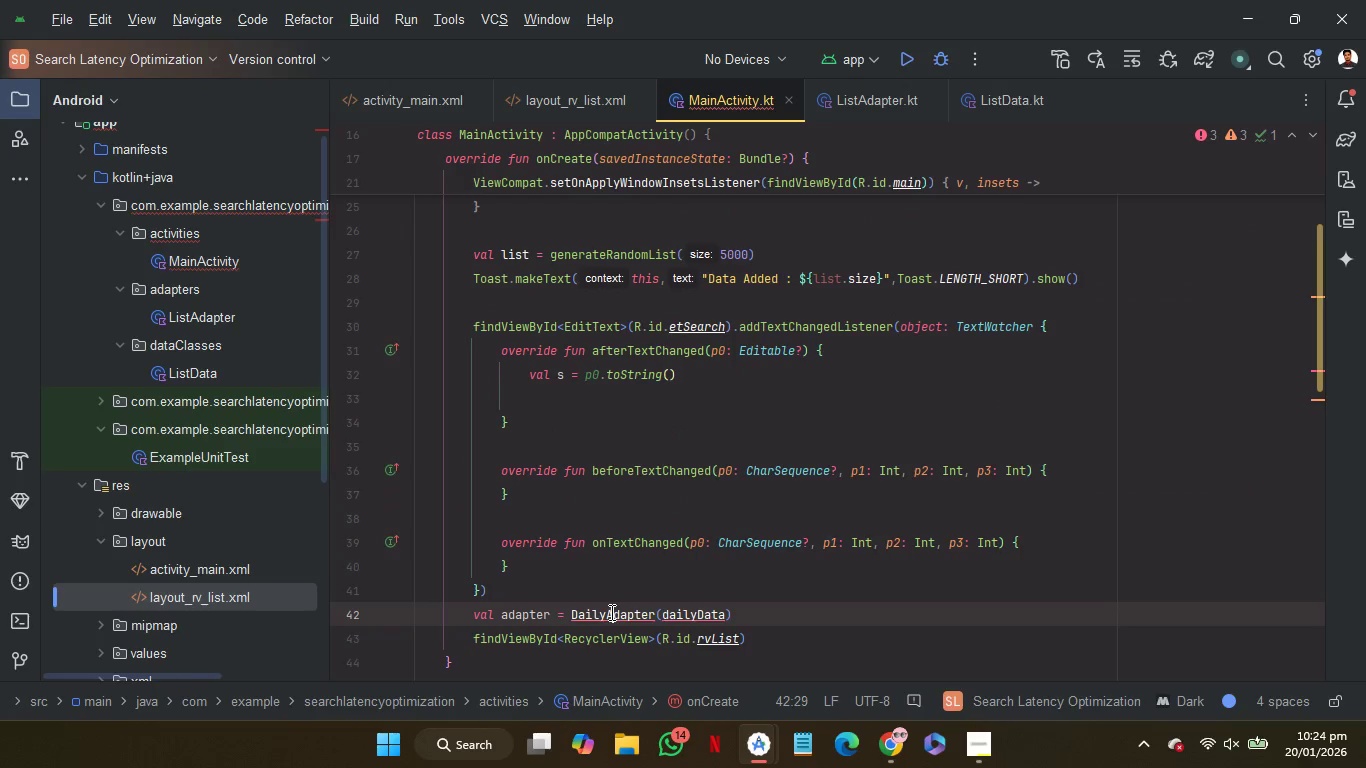 
double_click([610, 612])
 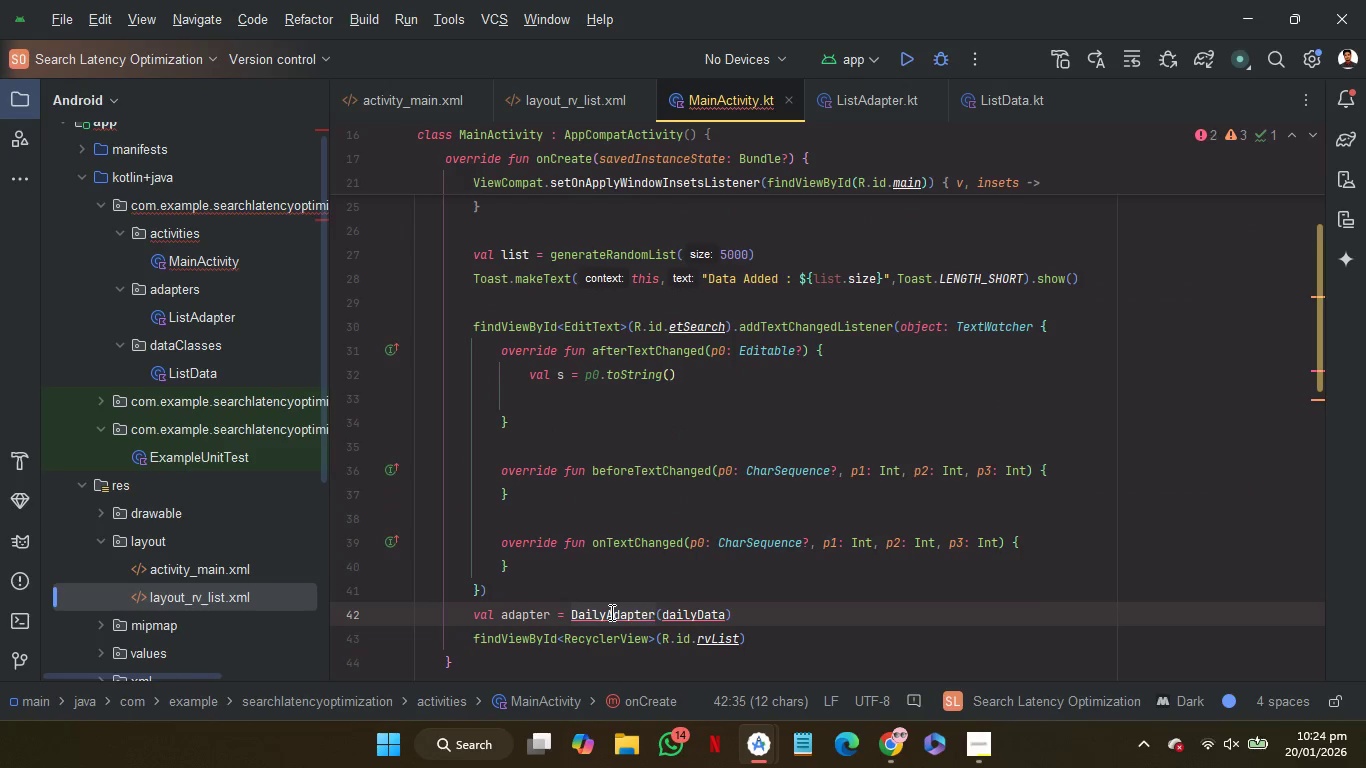 
type(Li)
 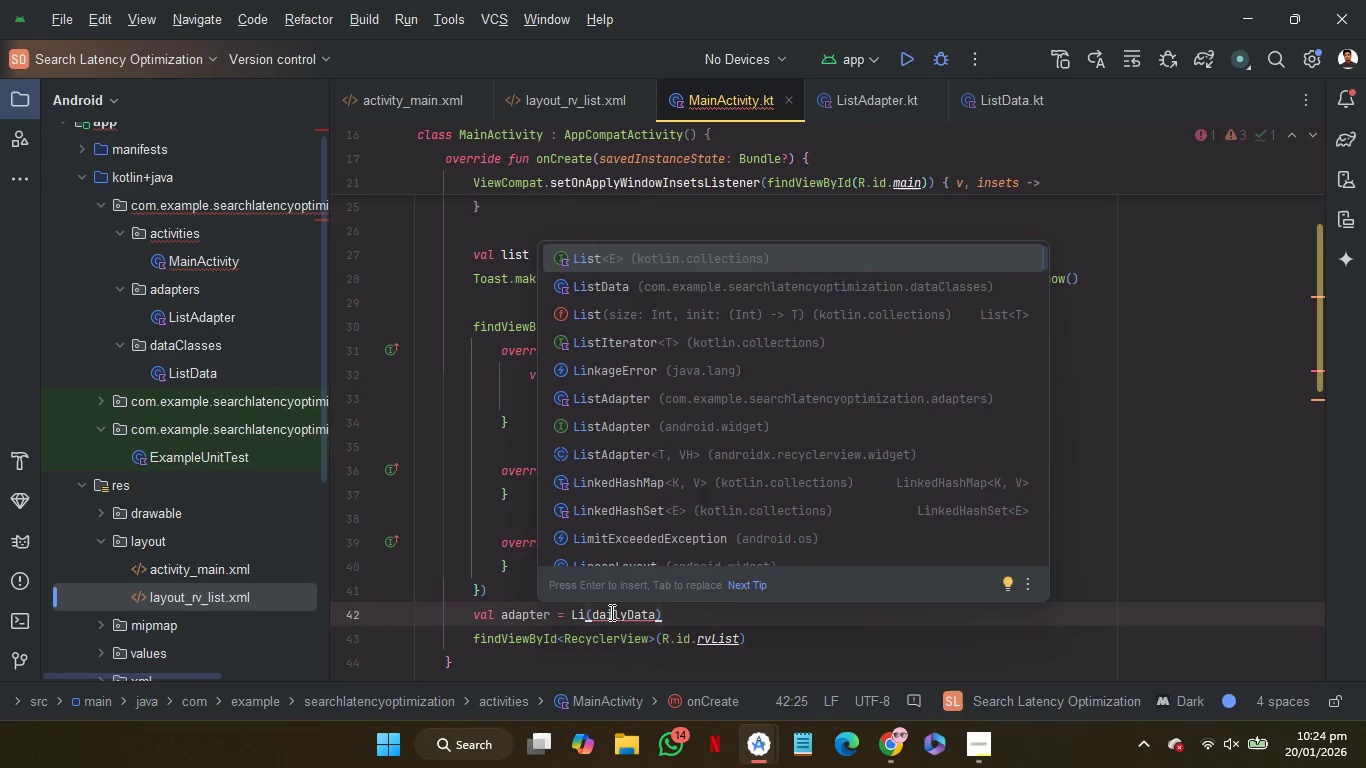 
key(ArrowDown)
 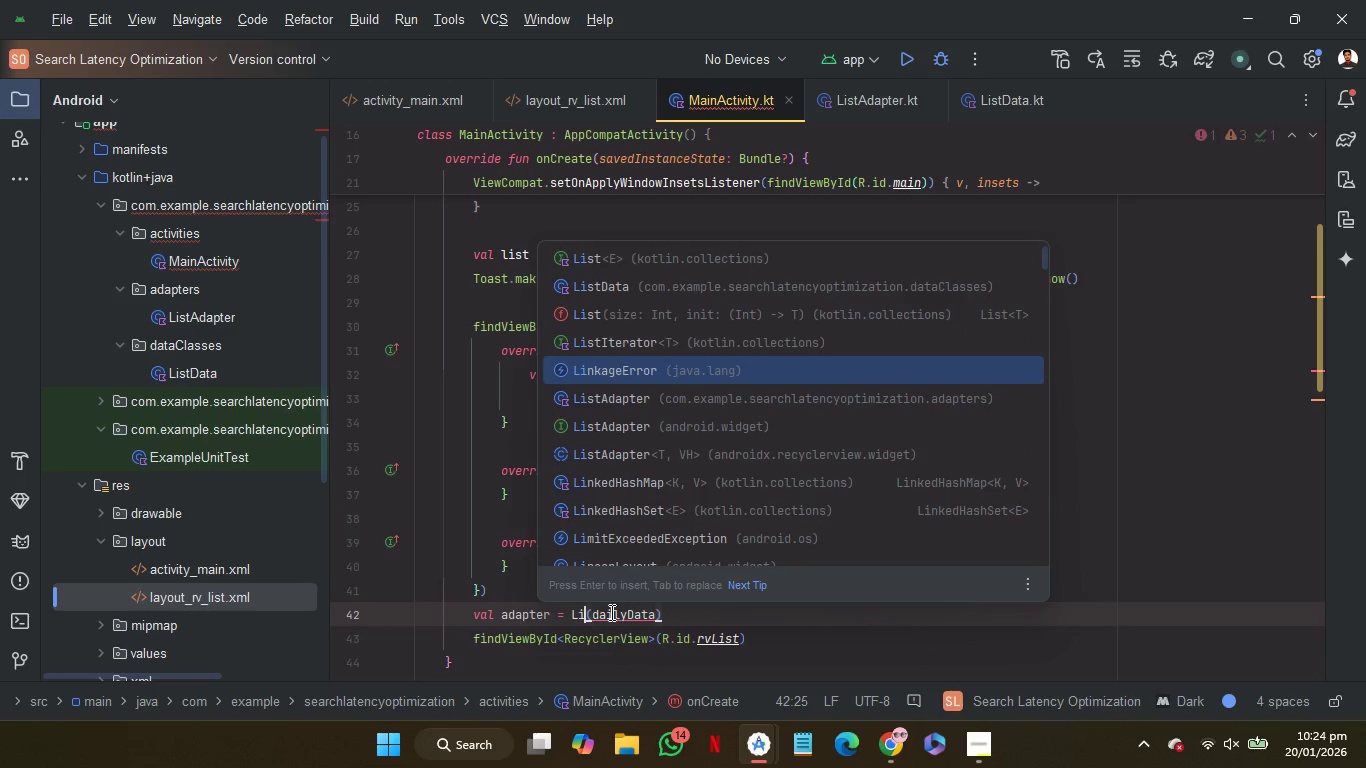 
key(ArrowDown)
 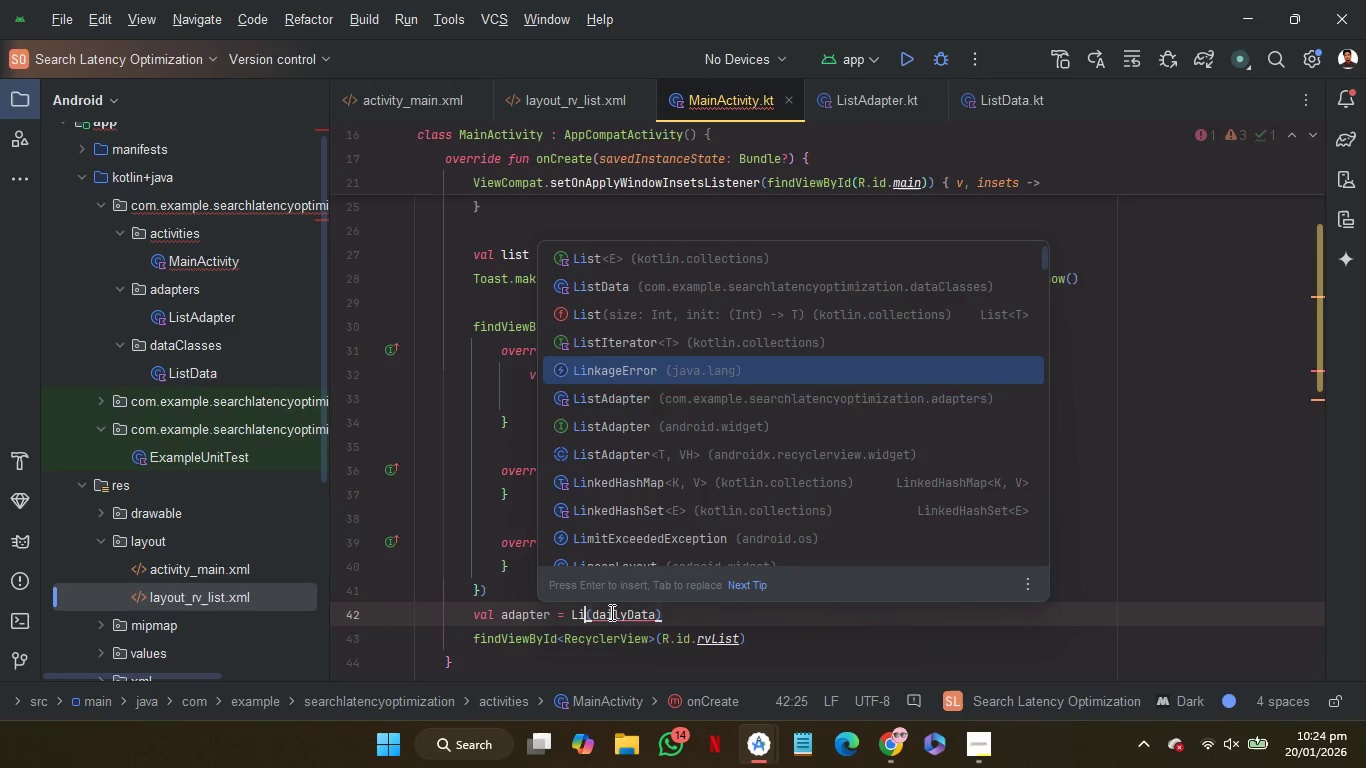 
key(ArrowDown)
 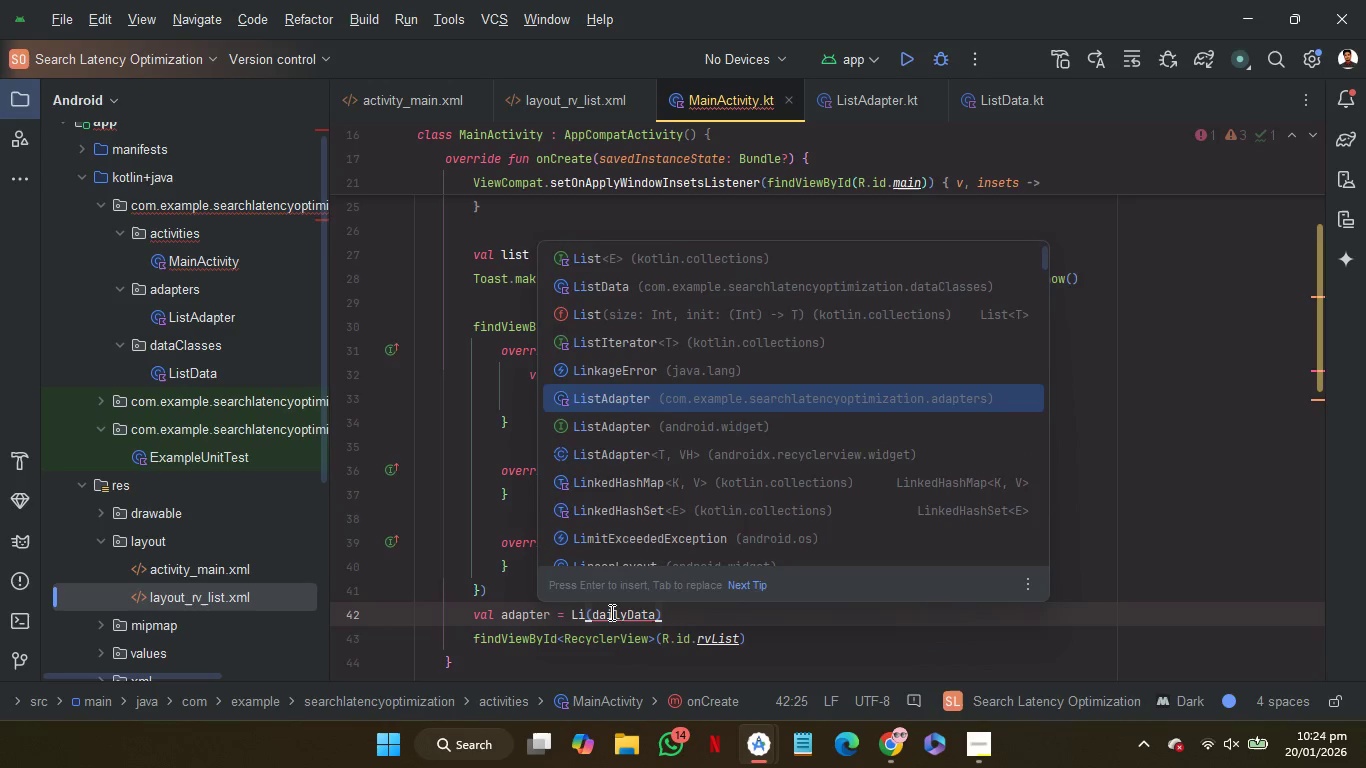 
key(ArrowDown)
 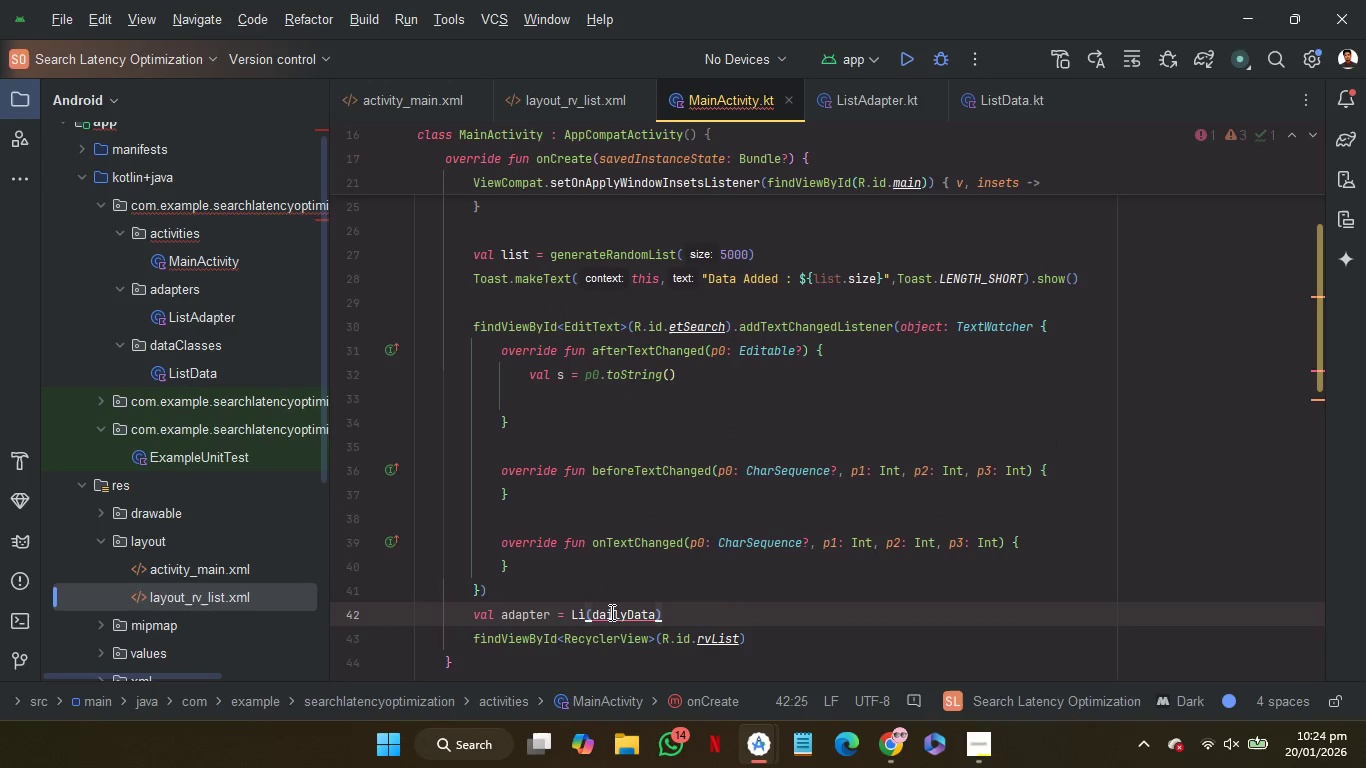 
key(ArrowDown)
 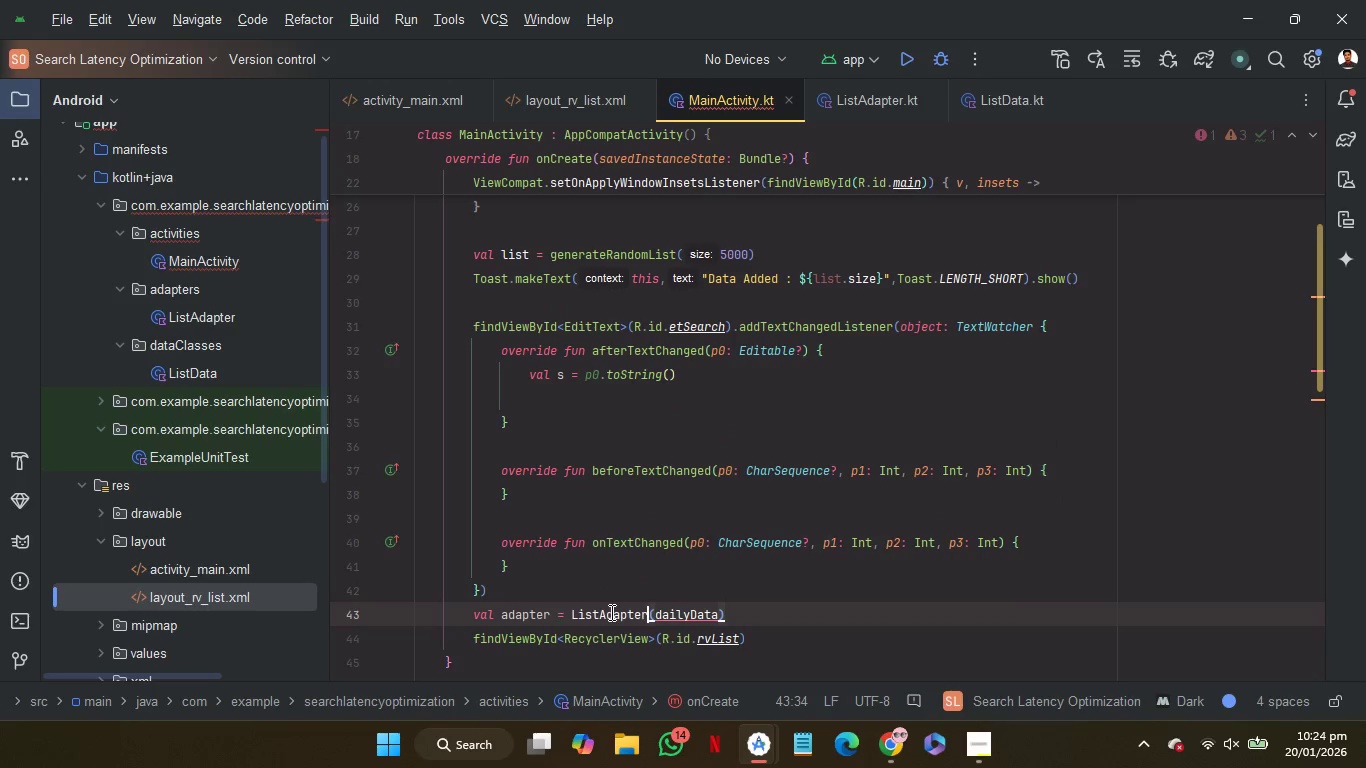 
key(Enter)
 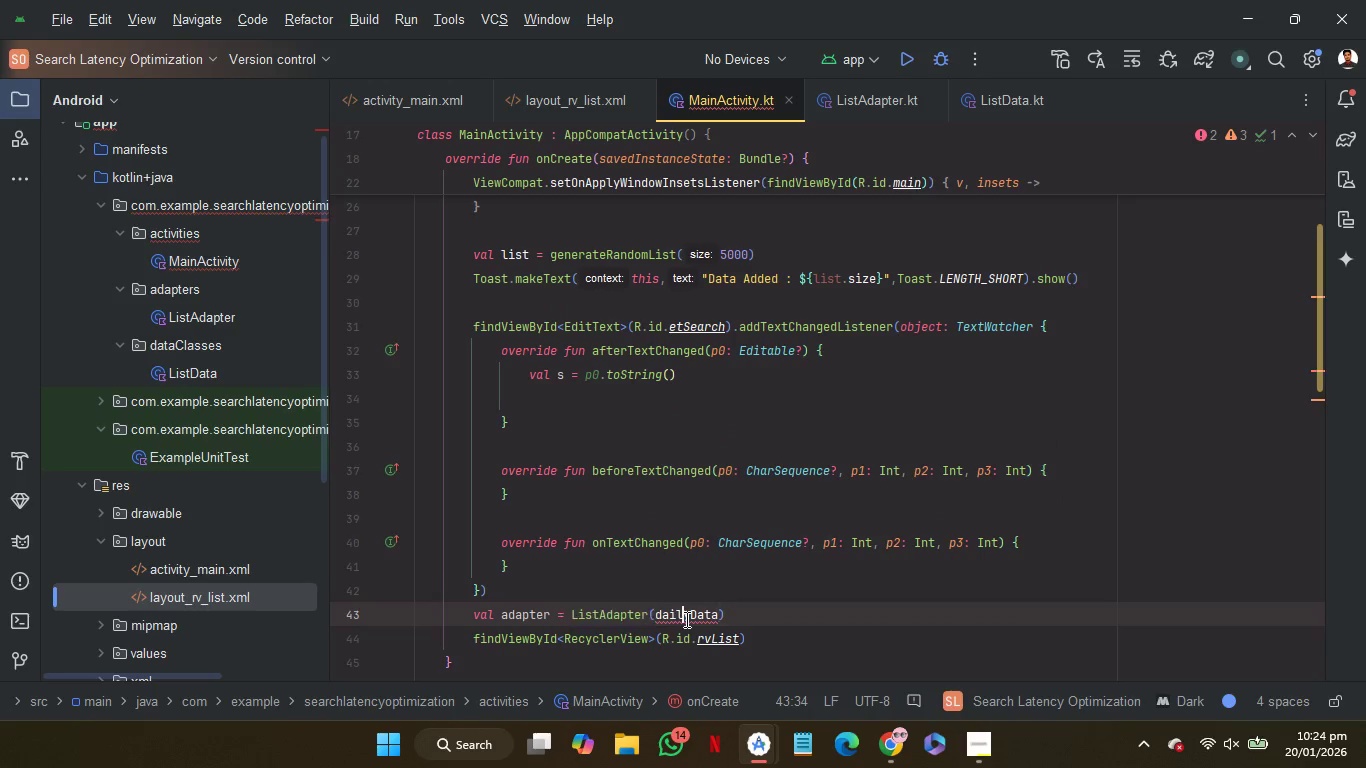 
double_click([685, 619])
 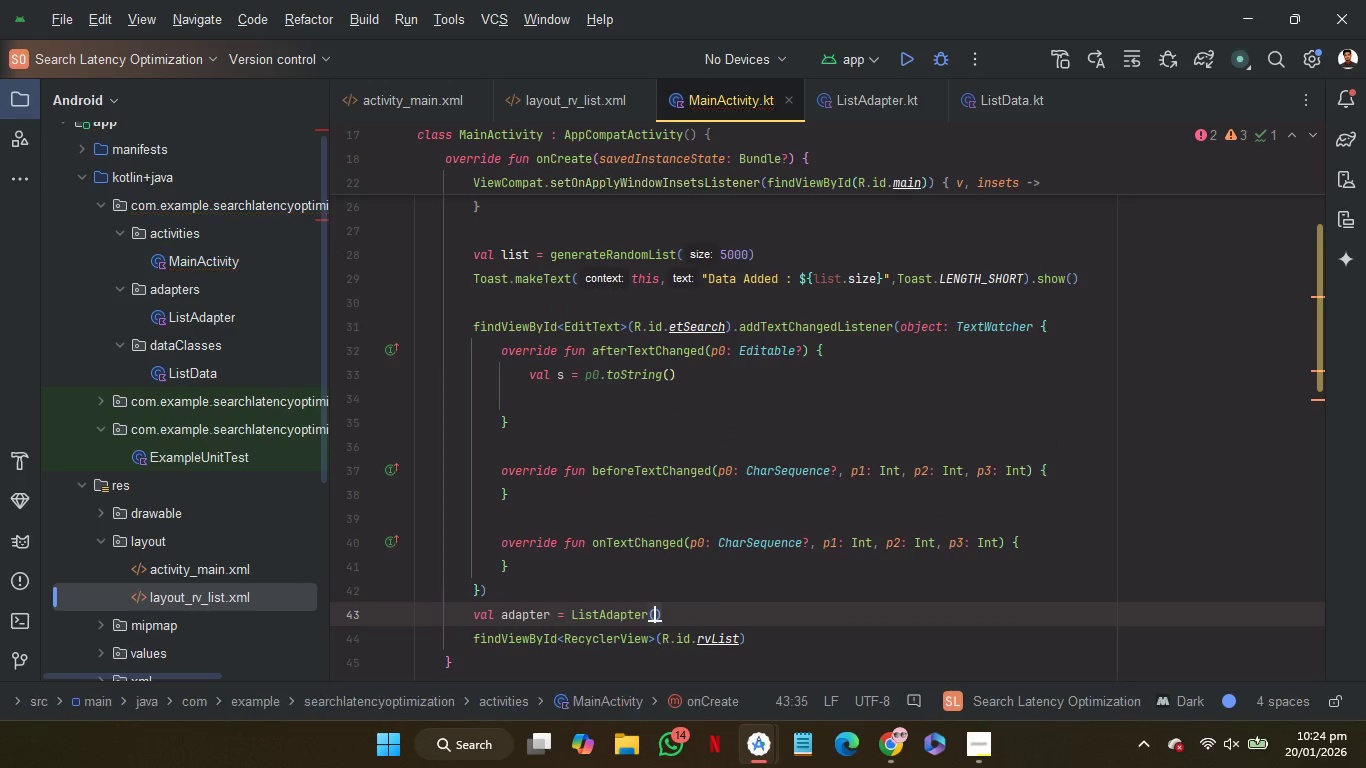 
key(Backspace)
 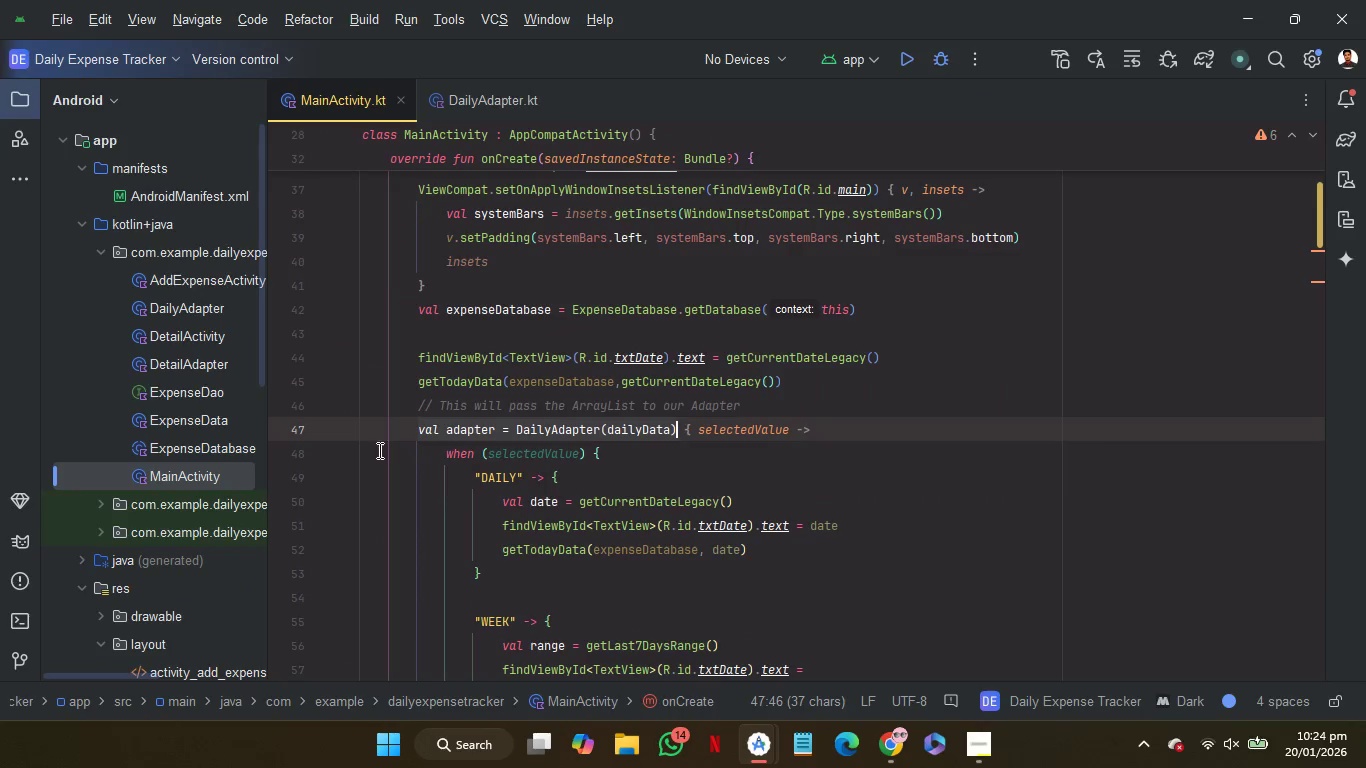 
wait(5.5)
 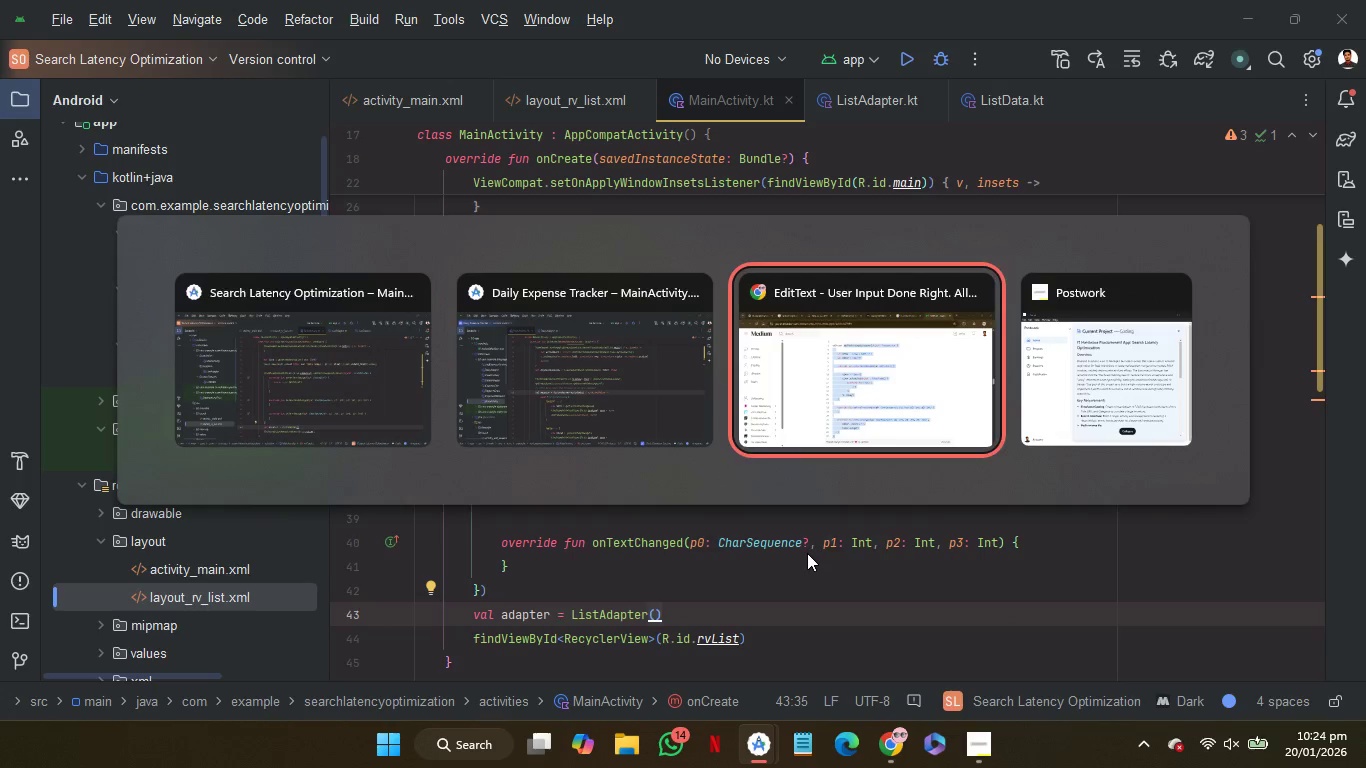 
left_click([351, 455])
 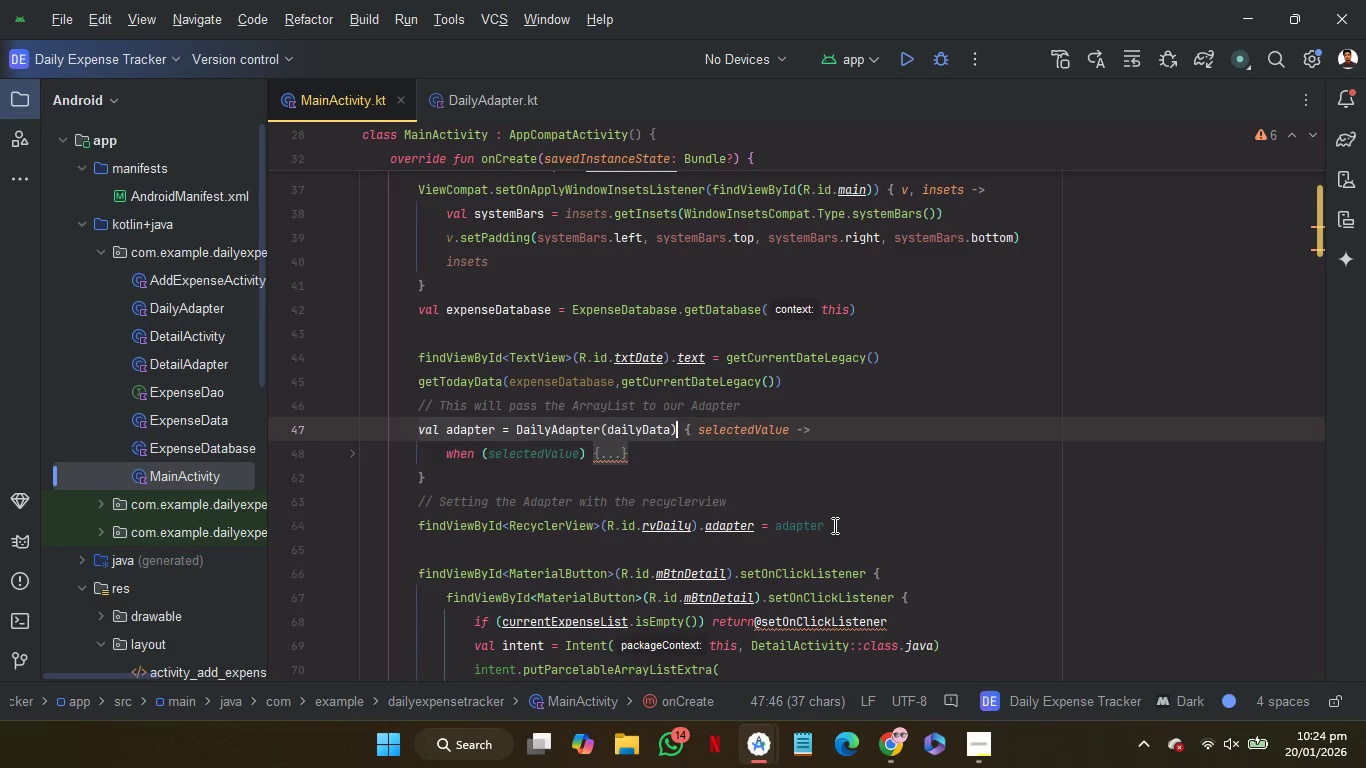 
left_click_drag(start_coordinate=[833, 524], to_coordinate=[698, 531])
 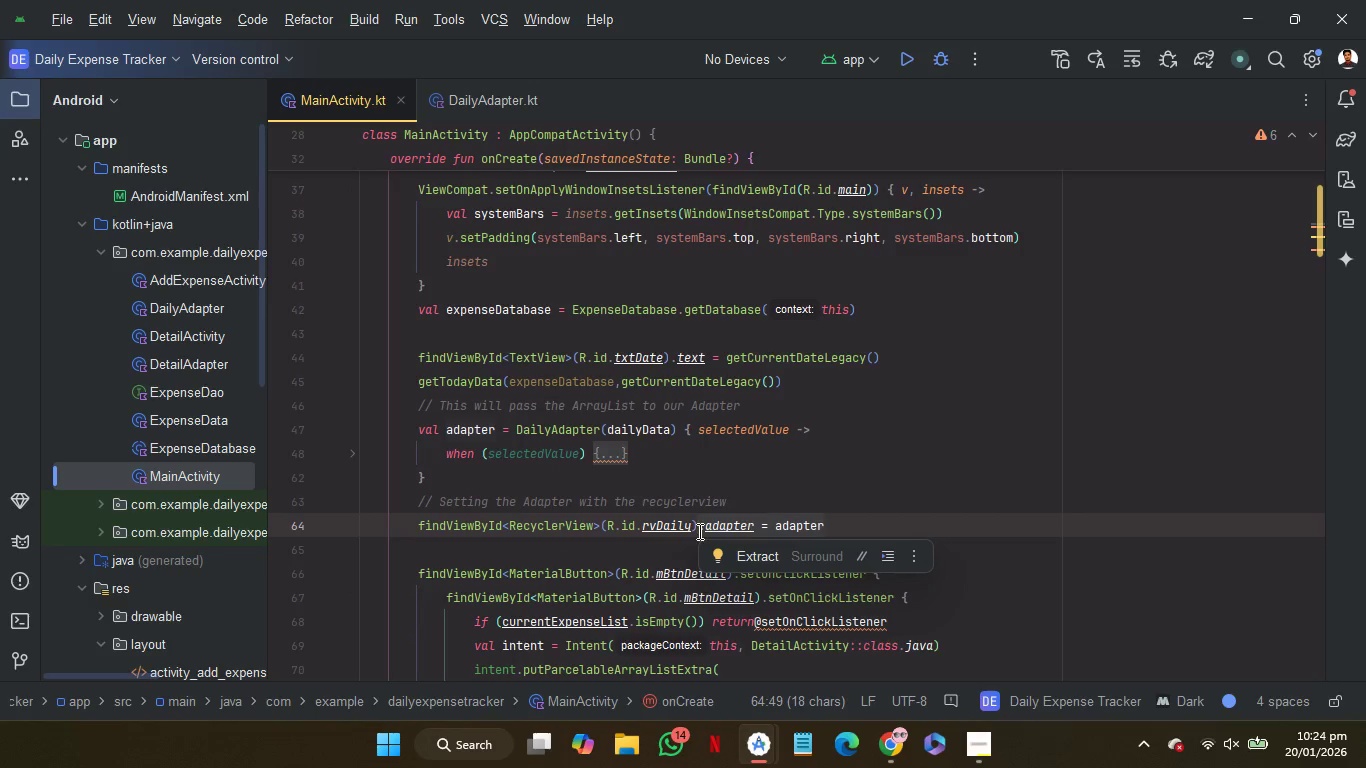 
key(Control+C)
 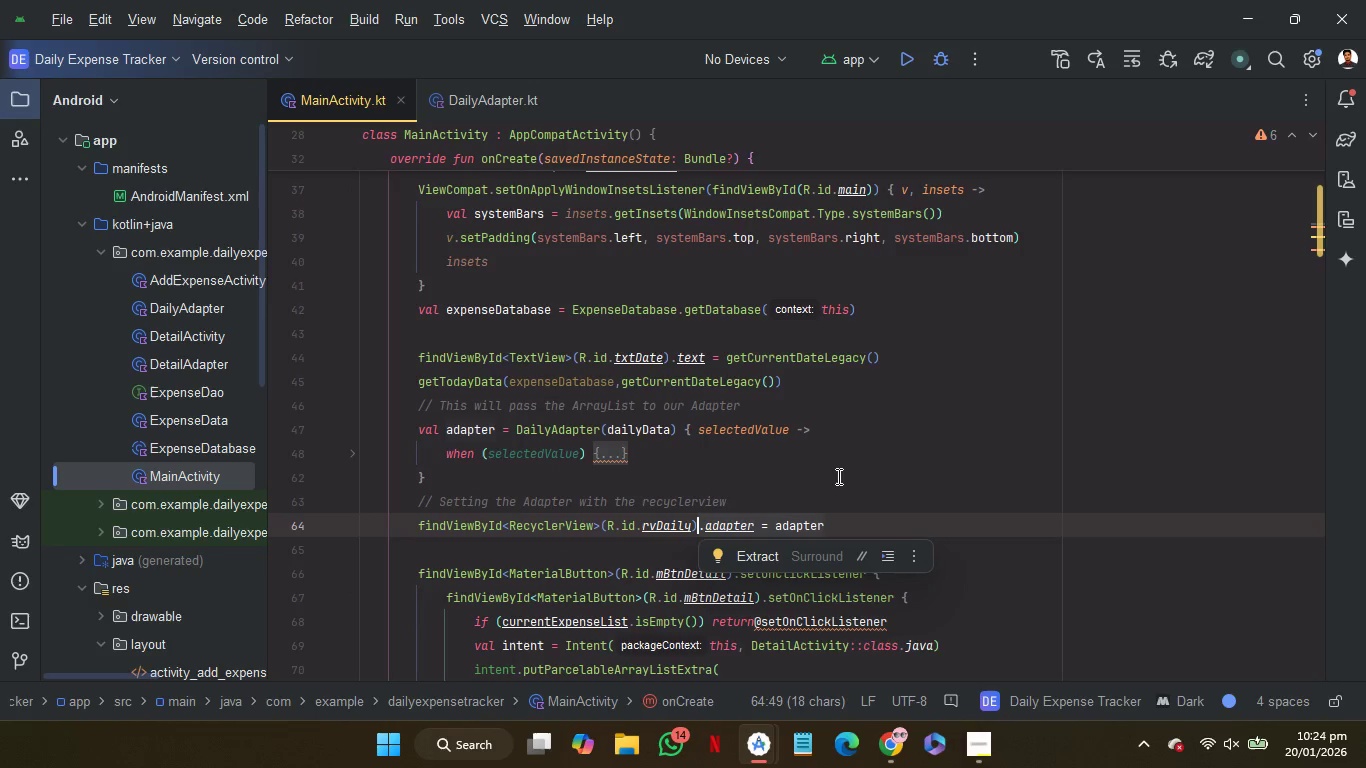 
key(Control+C)
 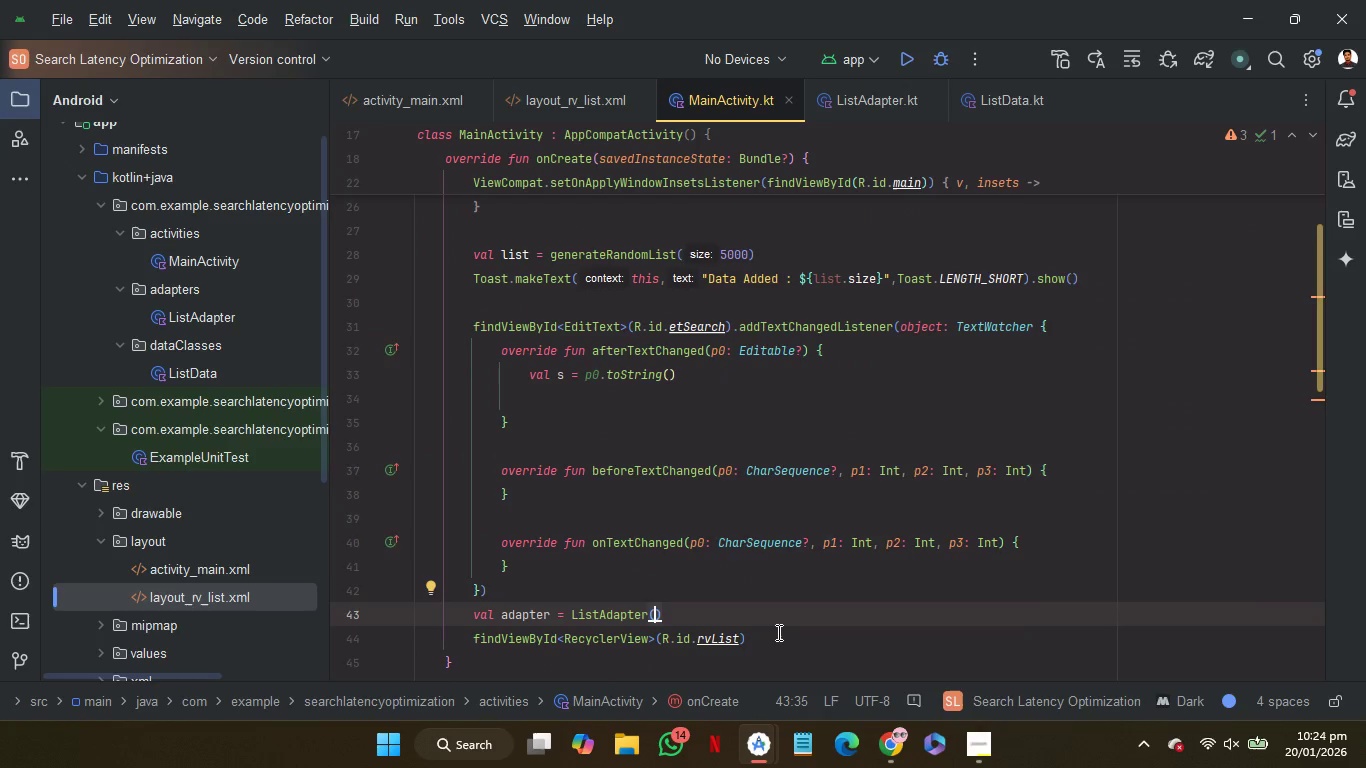 
left_click([777, 632])
 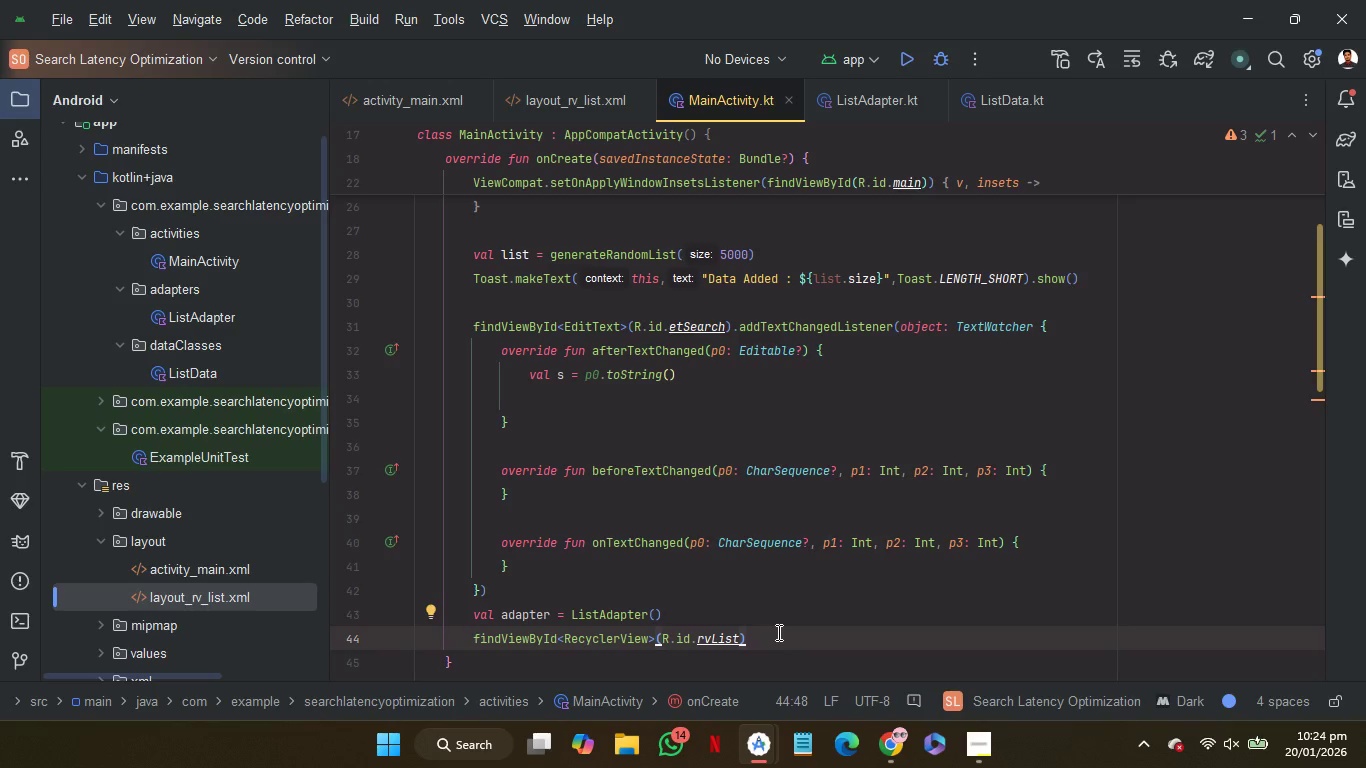 
key(Control+V)
 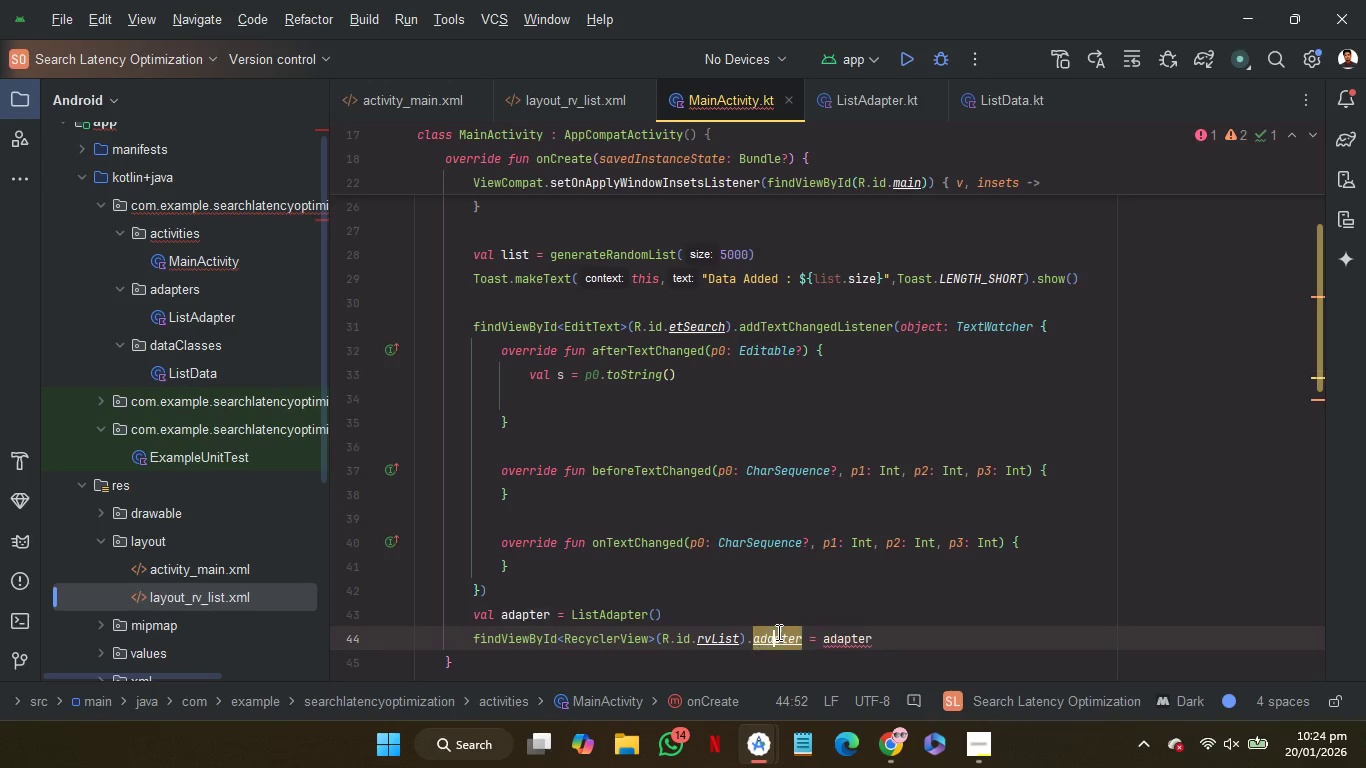 
left_click([777, 632])
 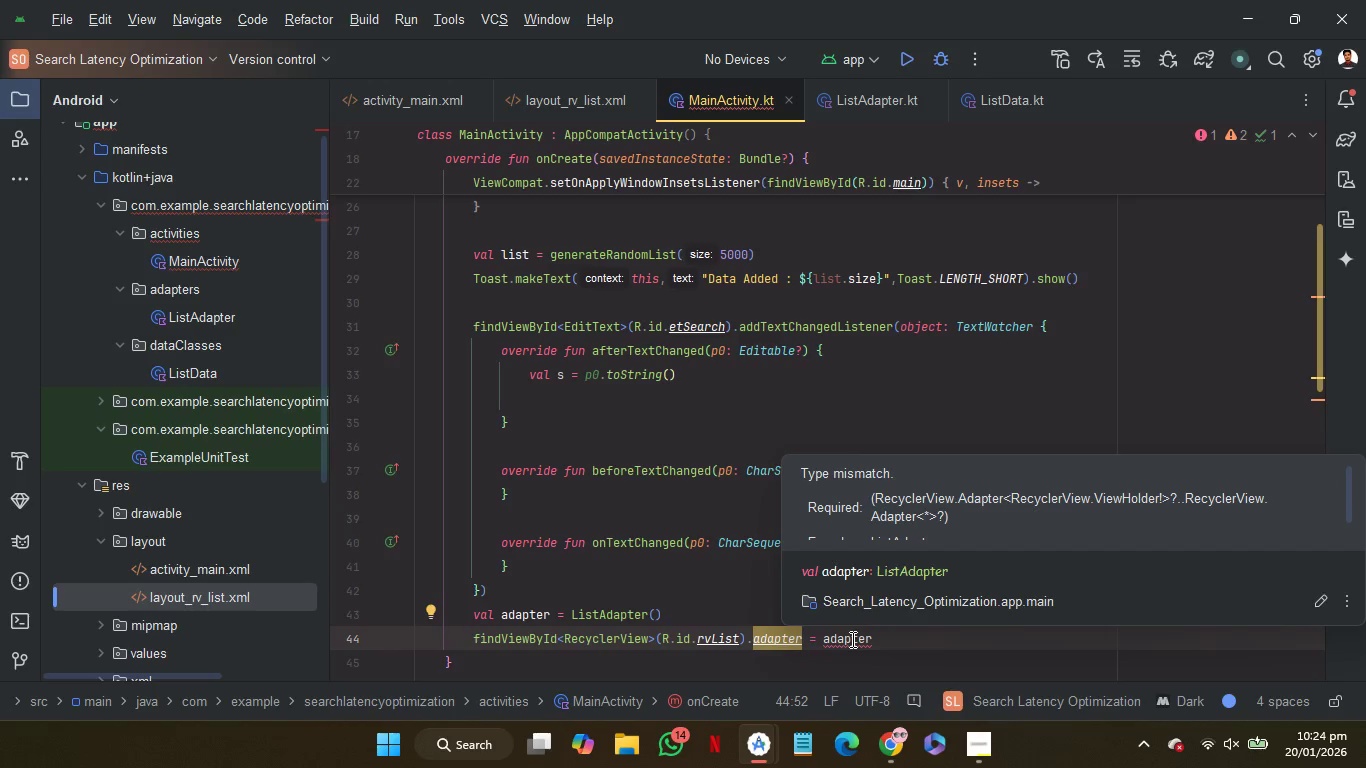 
wait(6.64)
 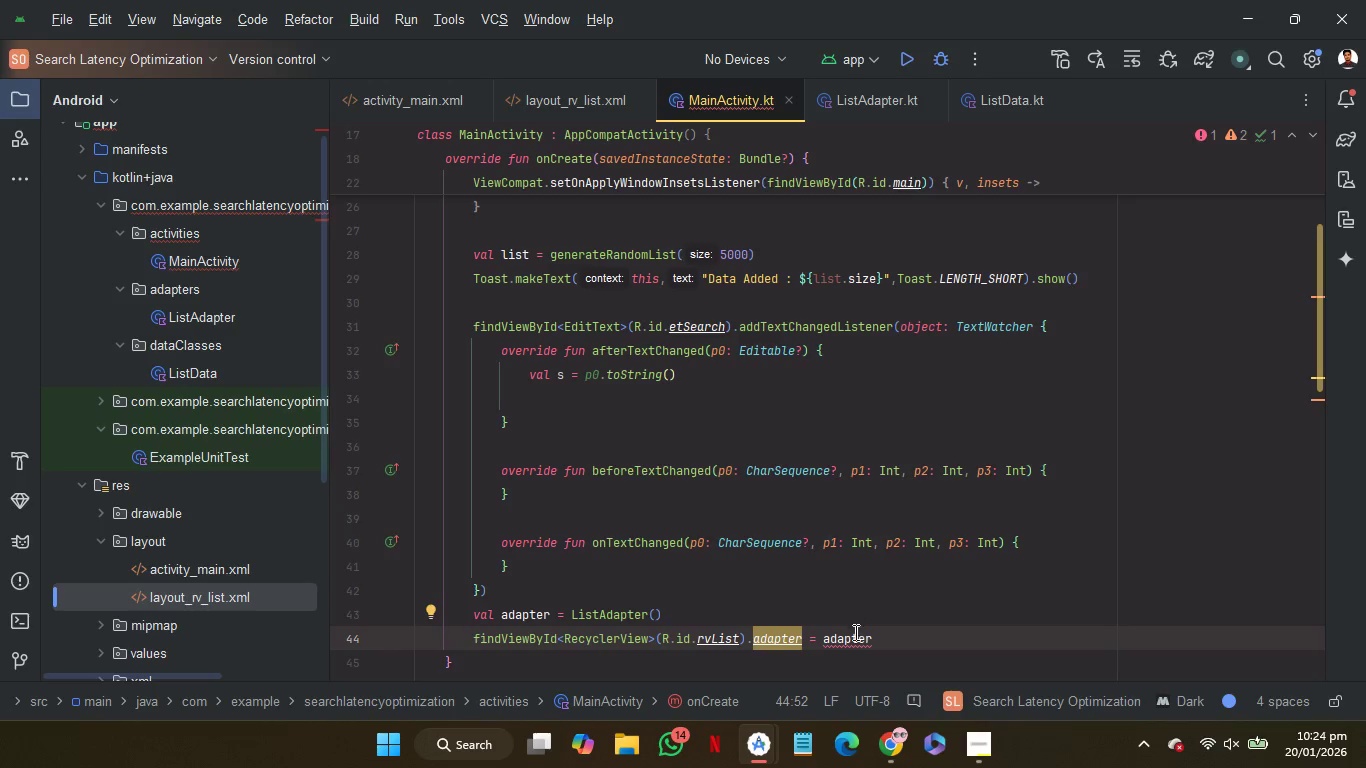 
scroll: coordinate [739, 604], scroll_direction: down, amount: 1.0
 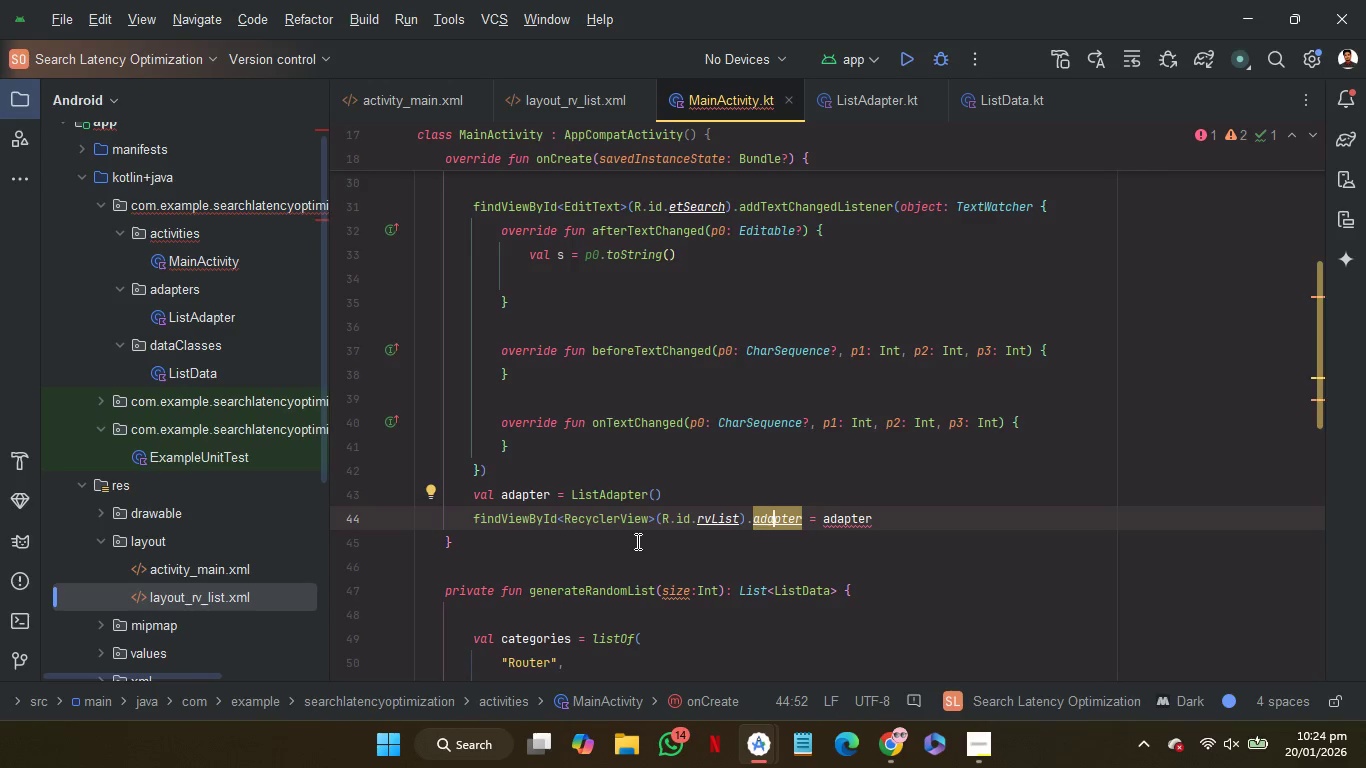 
hold_key(key=ControlRight, duration=1.44)
left_click([617, 495])
 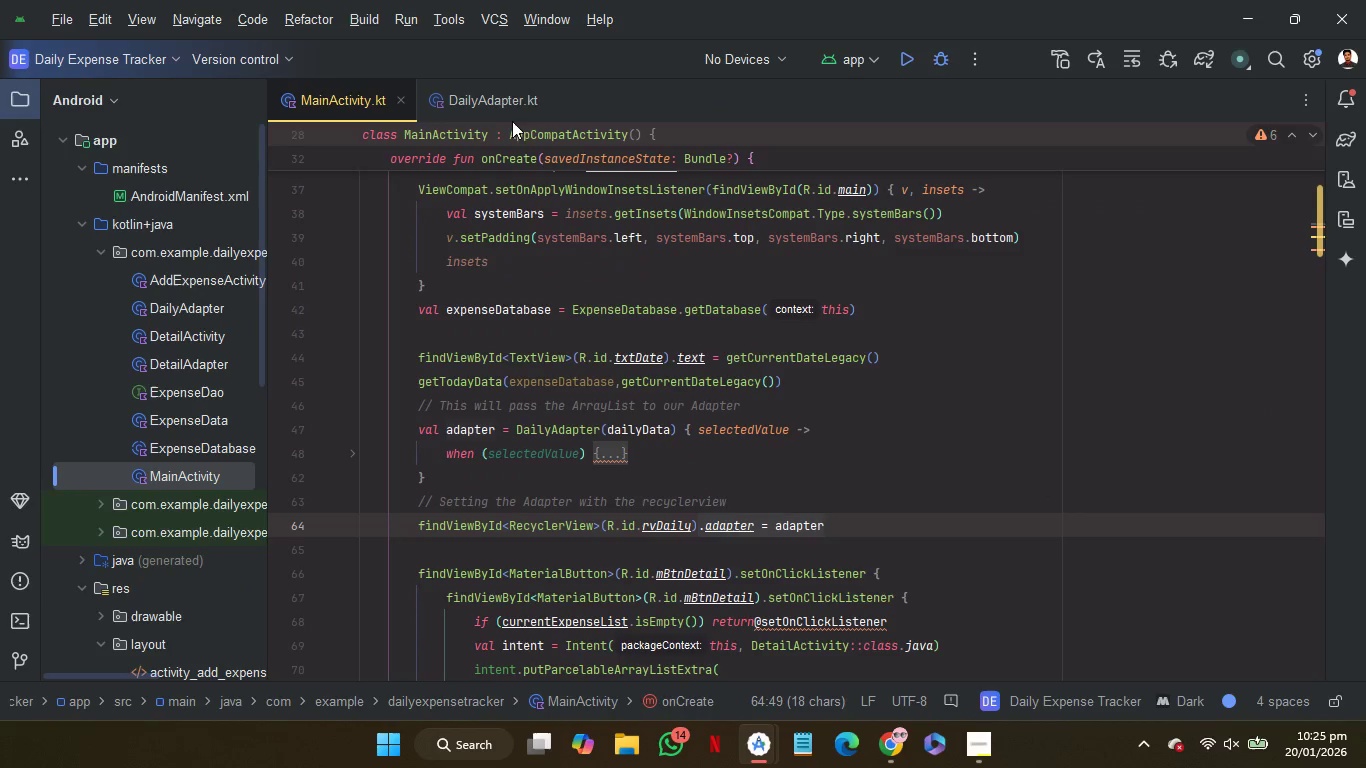 
left_click([499, 106])
 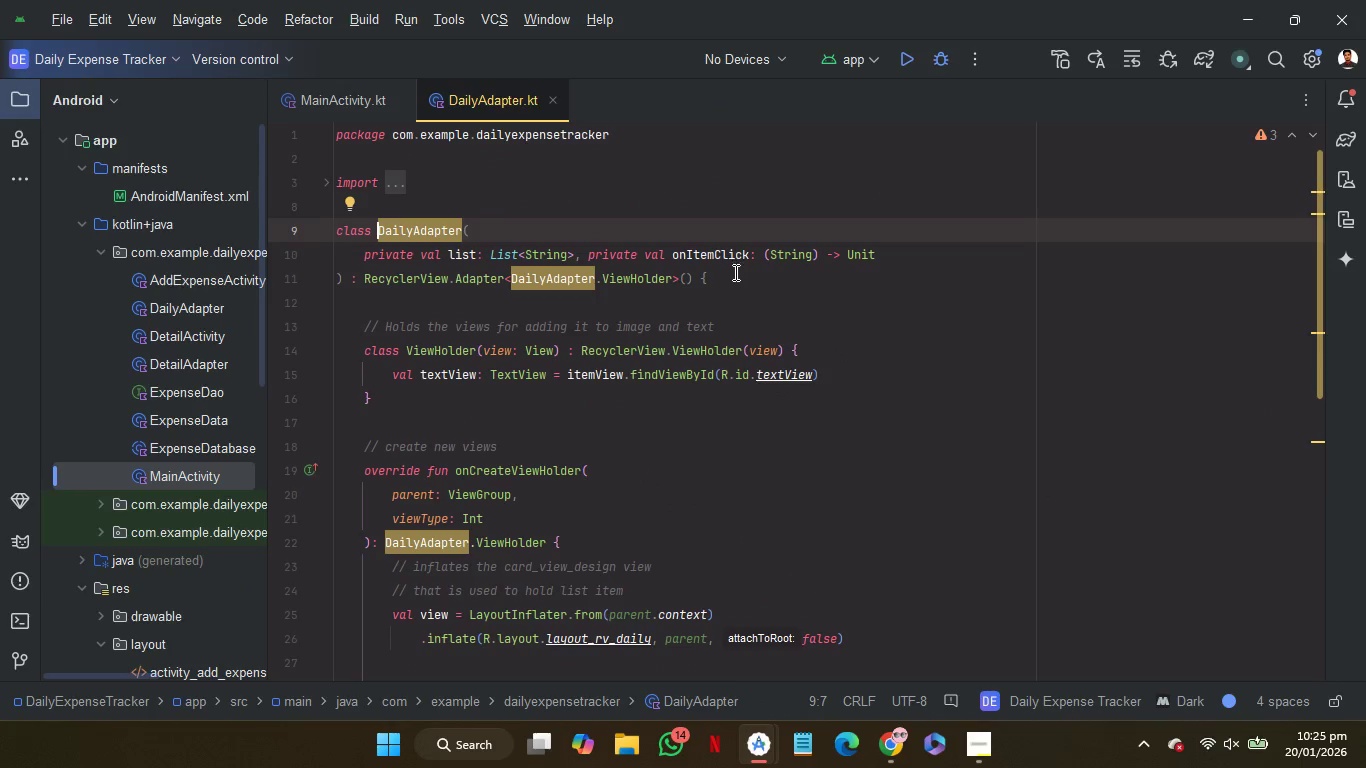 
wait(5.34)
 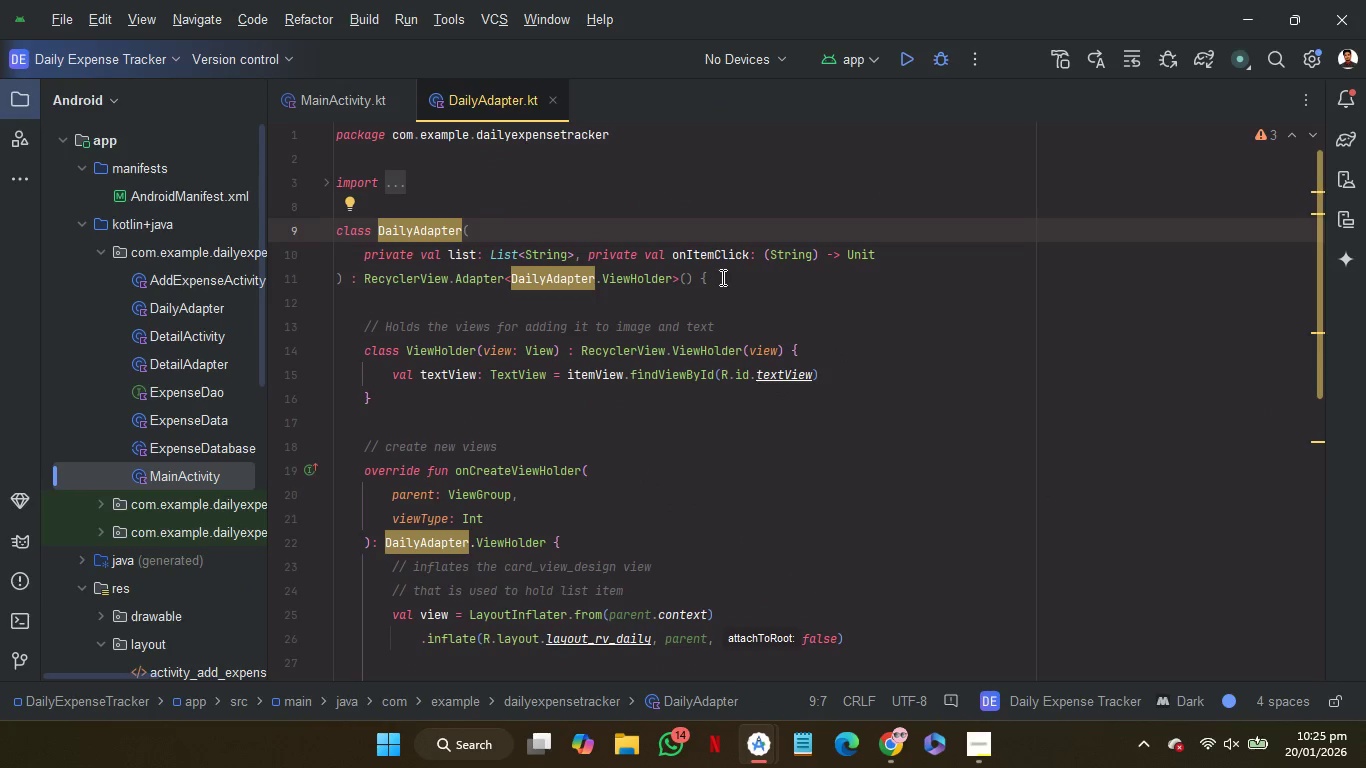 
left_click_drag(start_coordinate=[734, 275], to_coordinate=[695, 220])
 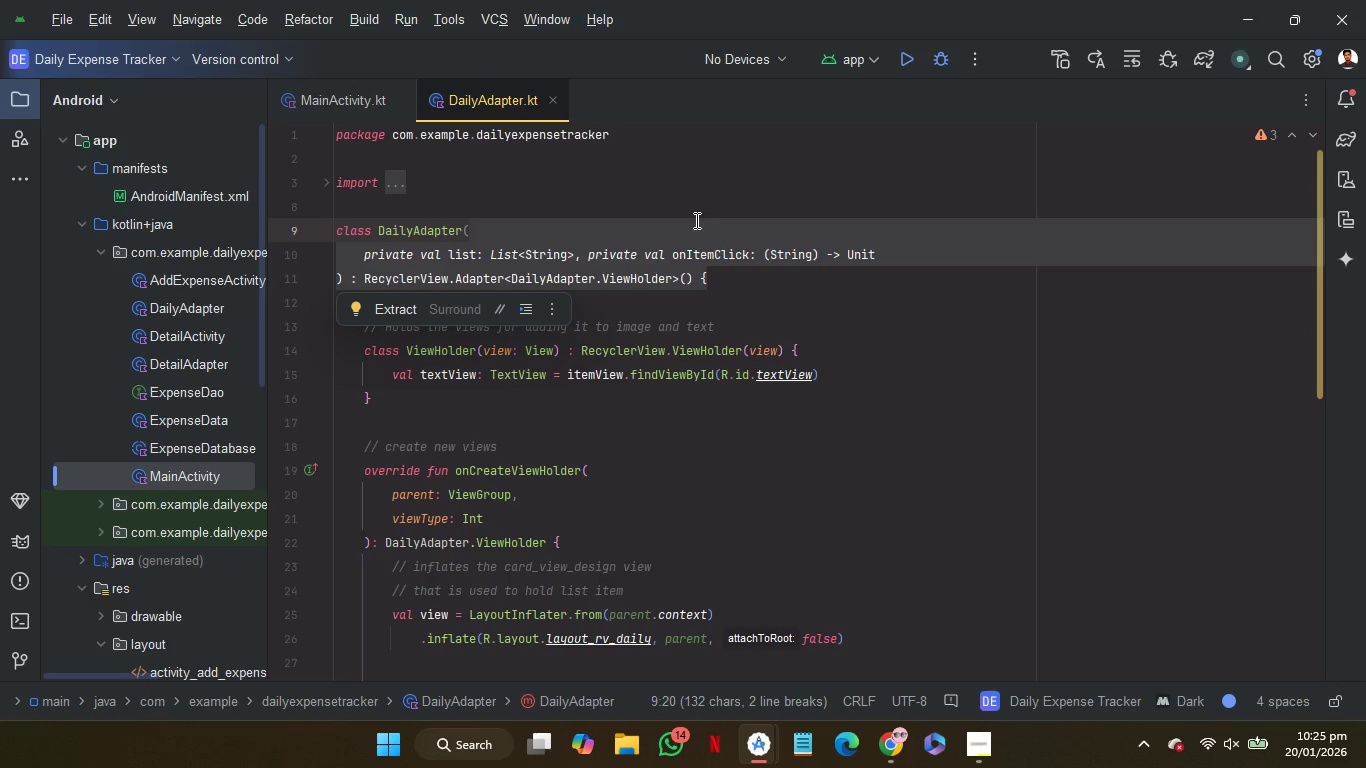 
hold_key(key=ControlLeft, duration=1.92)
 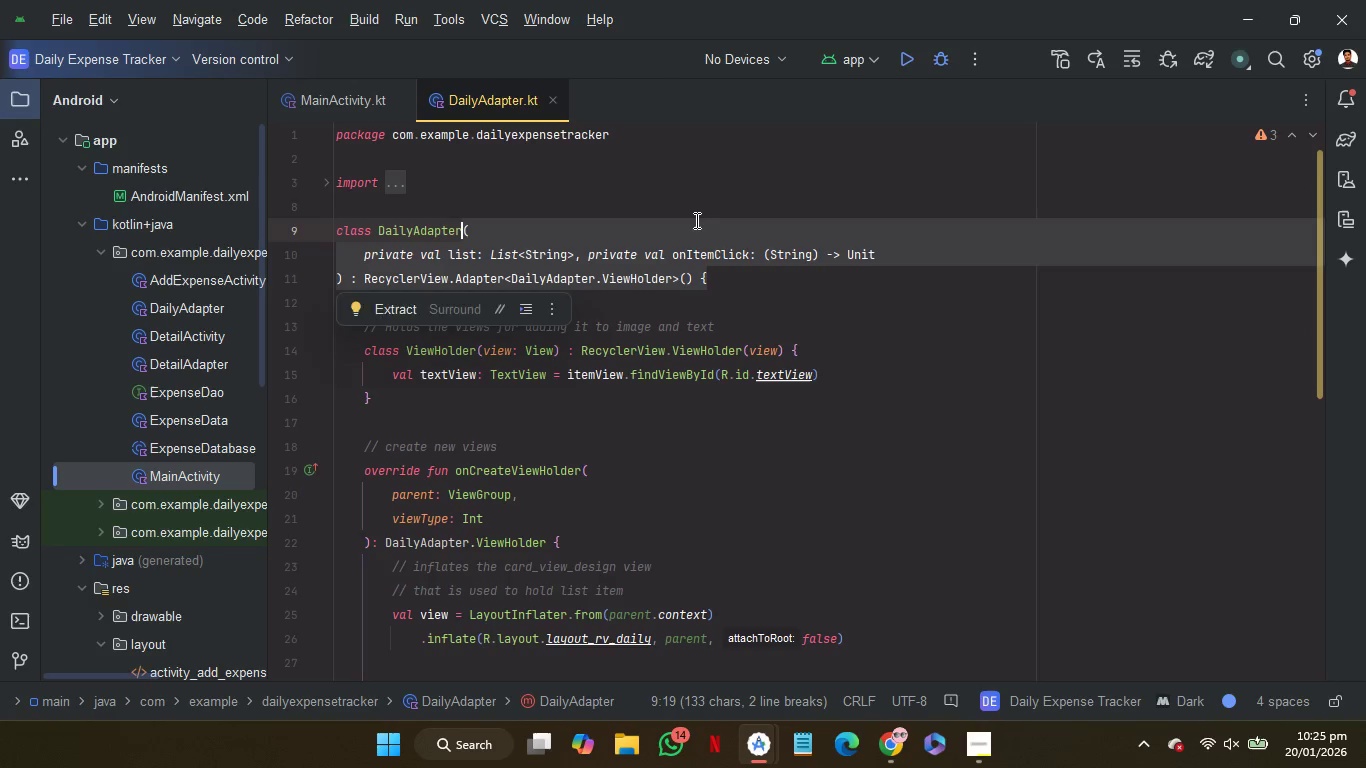 
key(Shift+ArrowLeft)
 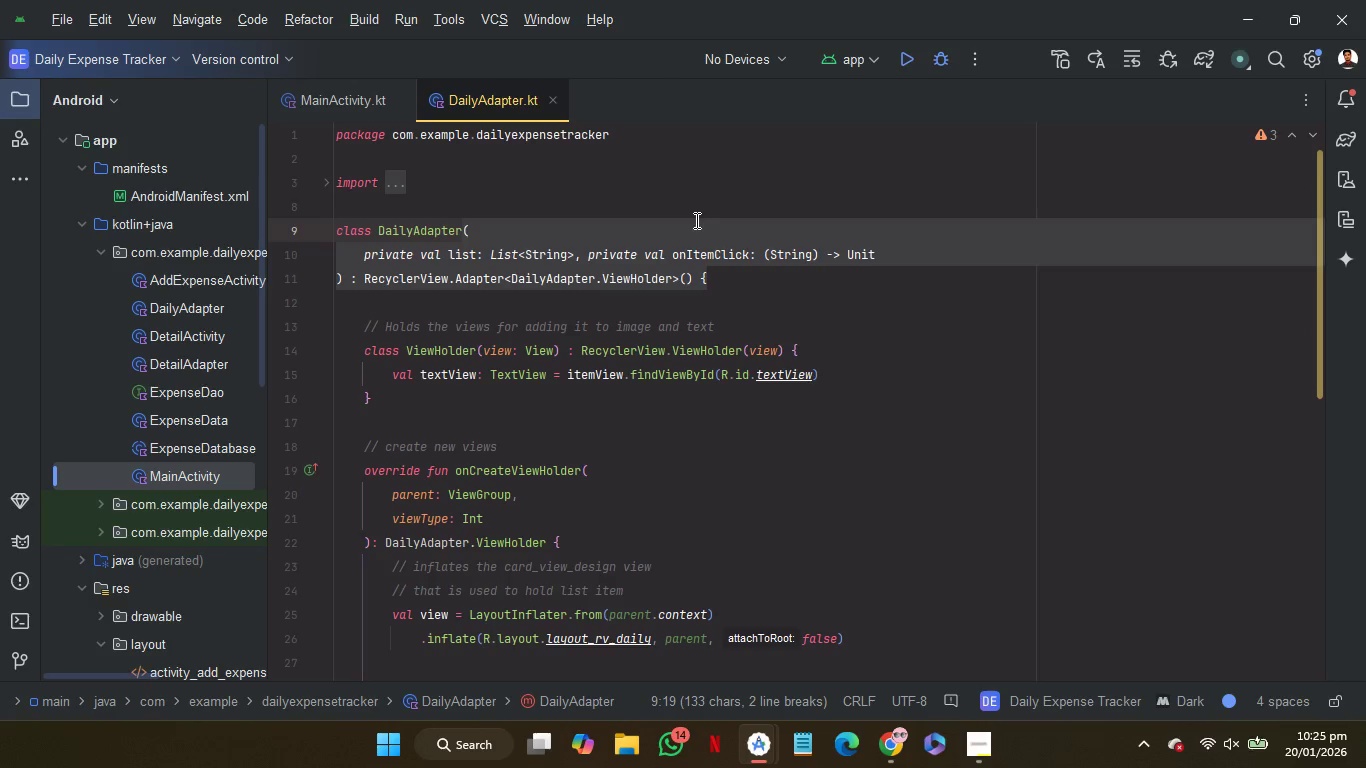 
key(Control+C)
 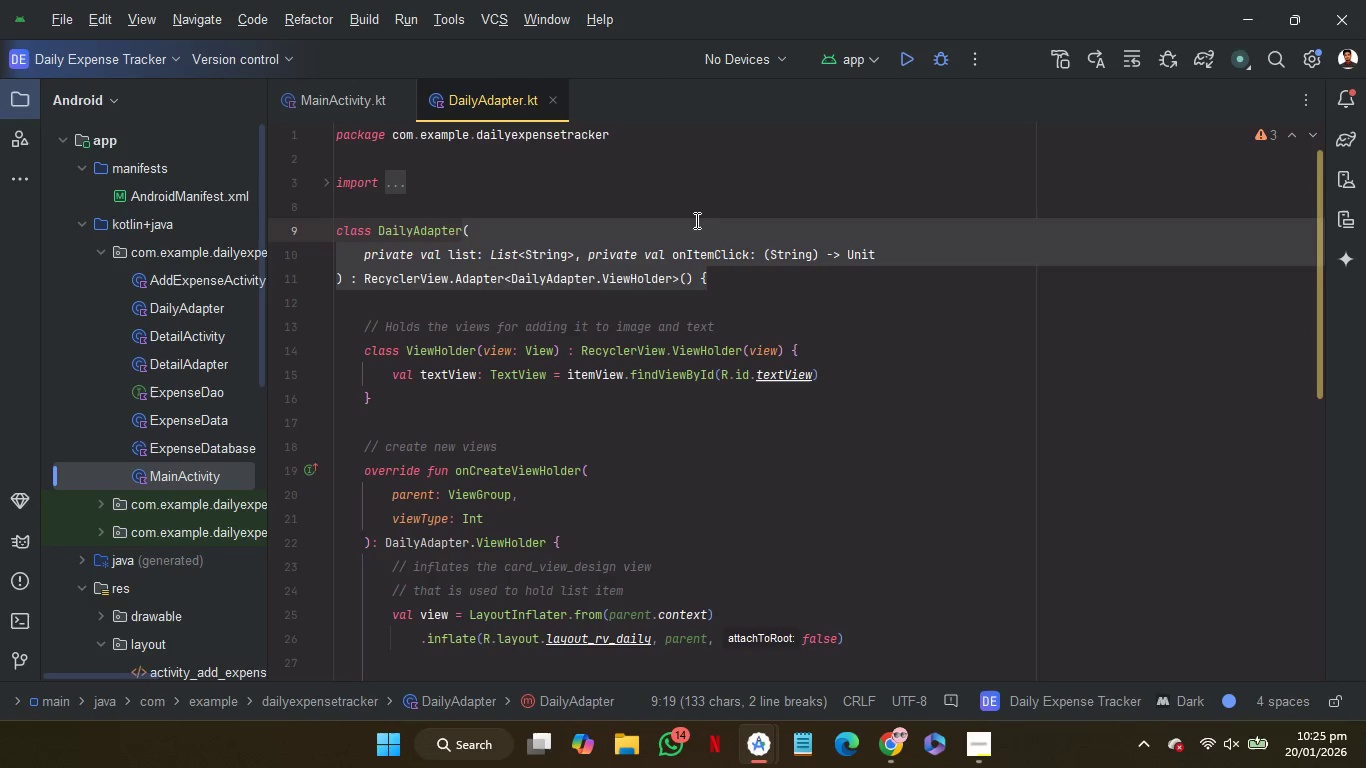 
key(Control+C)
 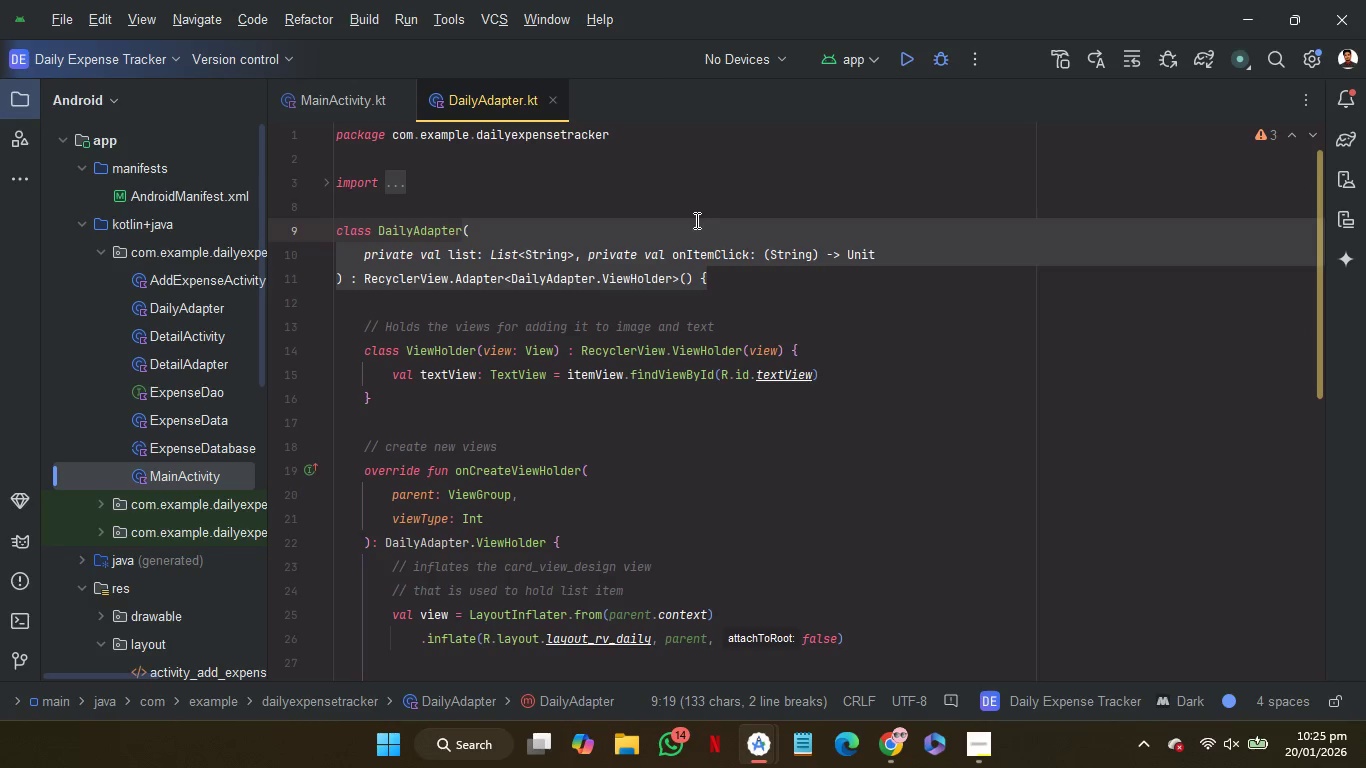 
key(Control+C)
 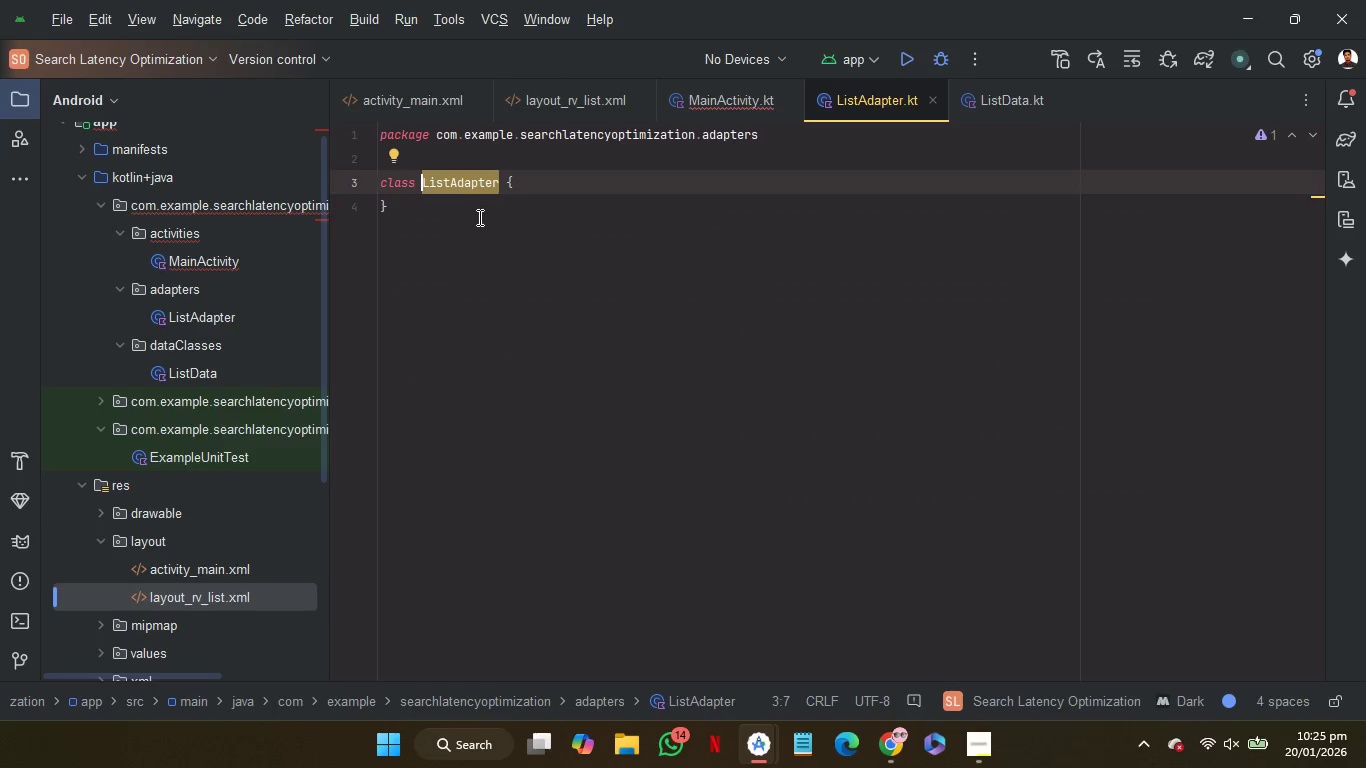 
left_click_drag(start_coordinate=[479, 210], to_coordinate=[507, 189])
 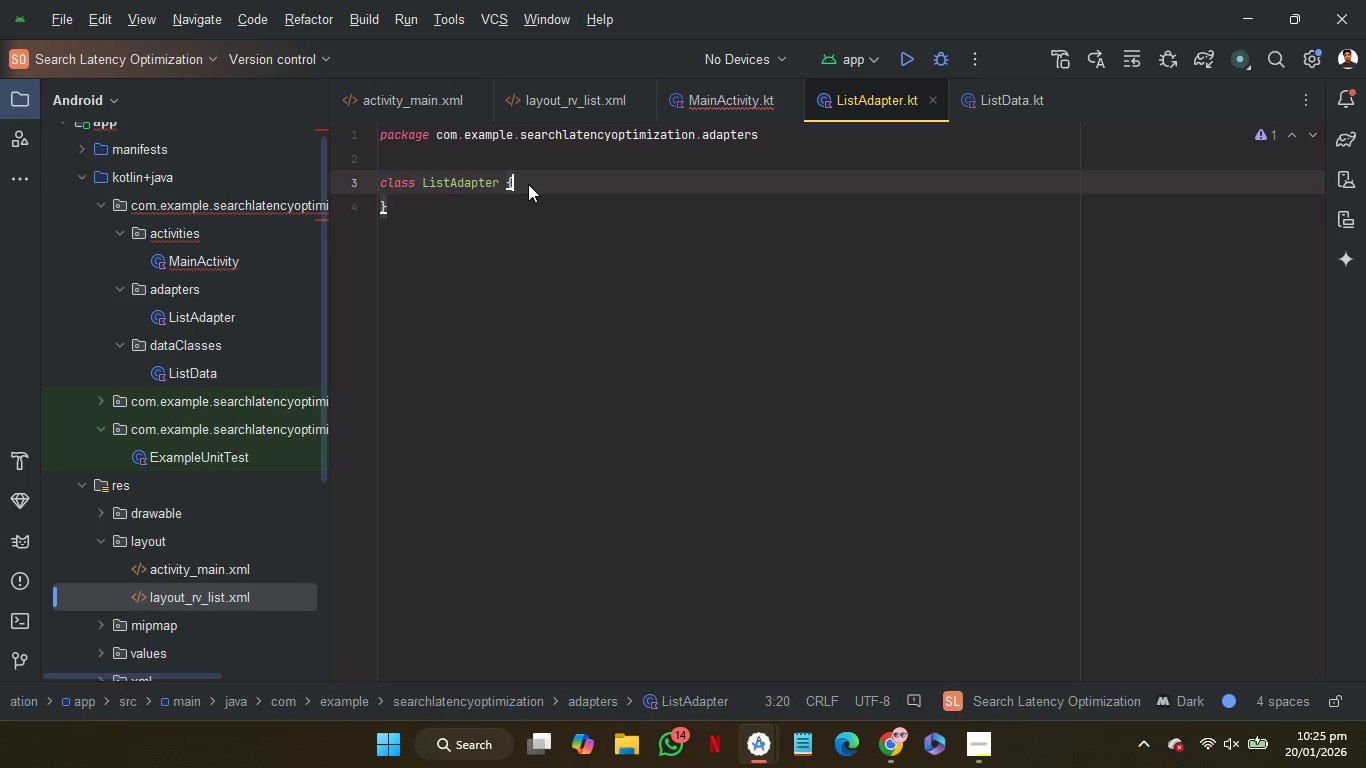 
left_click([528, 184])
 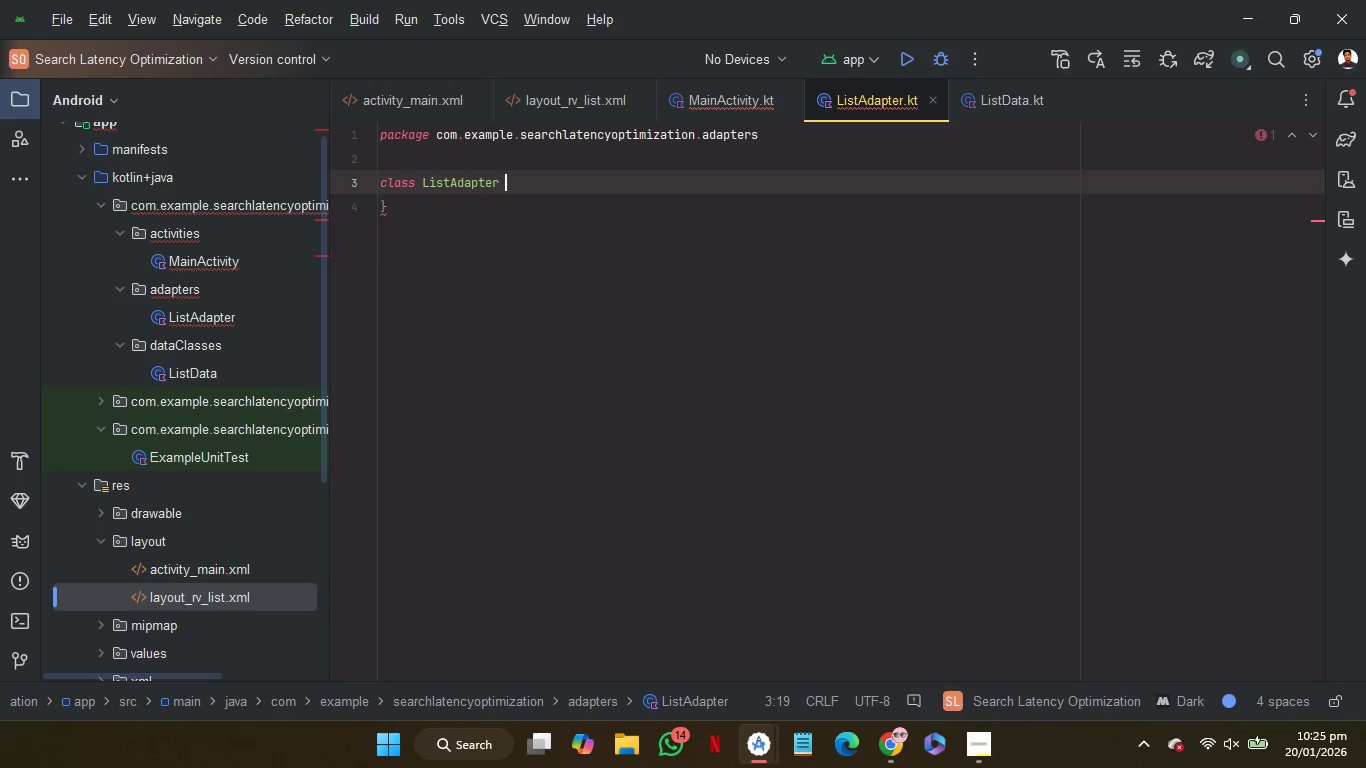 
key(Backspace)
 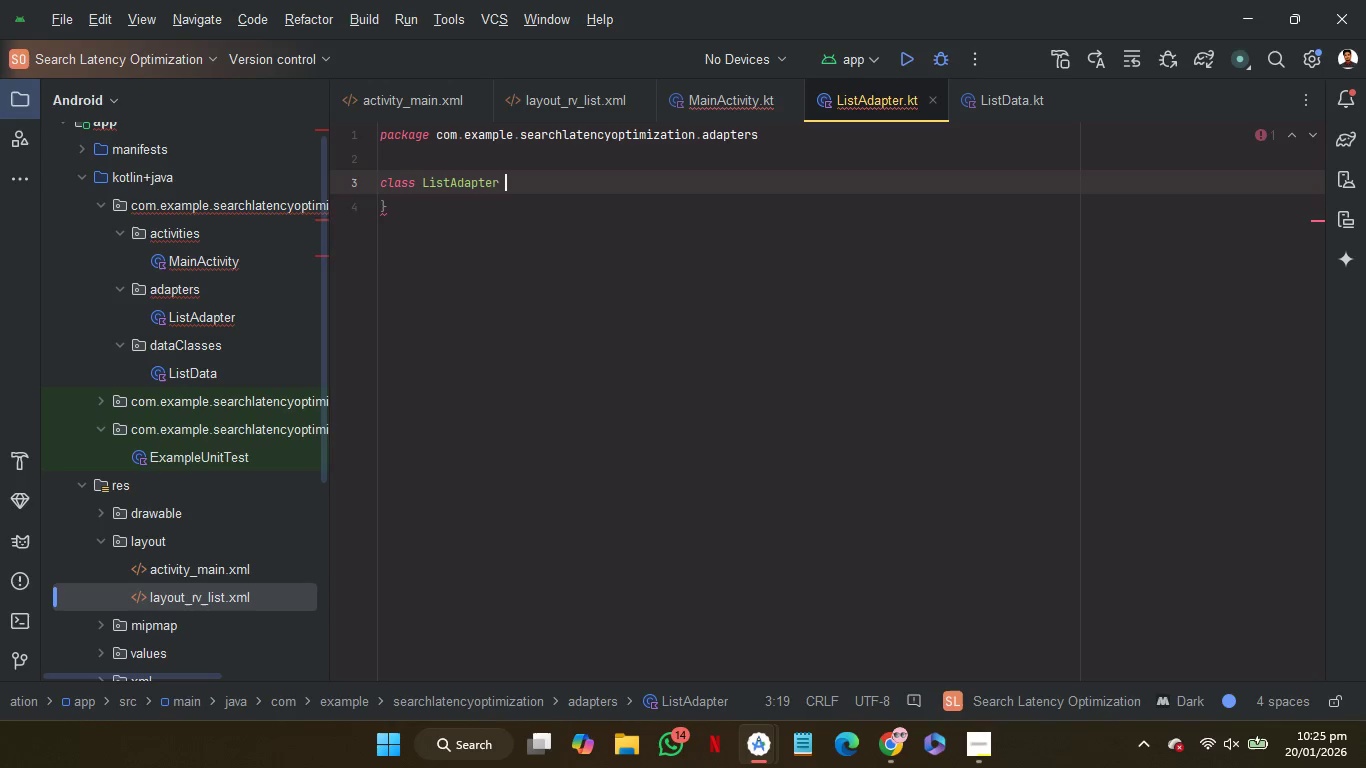 
key(Control+V)
 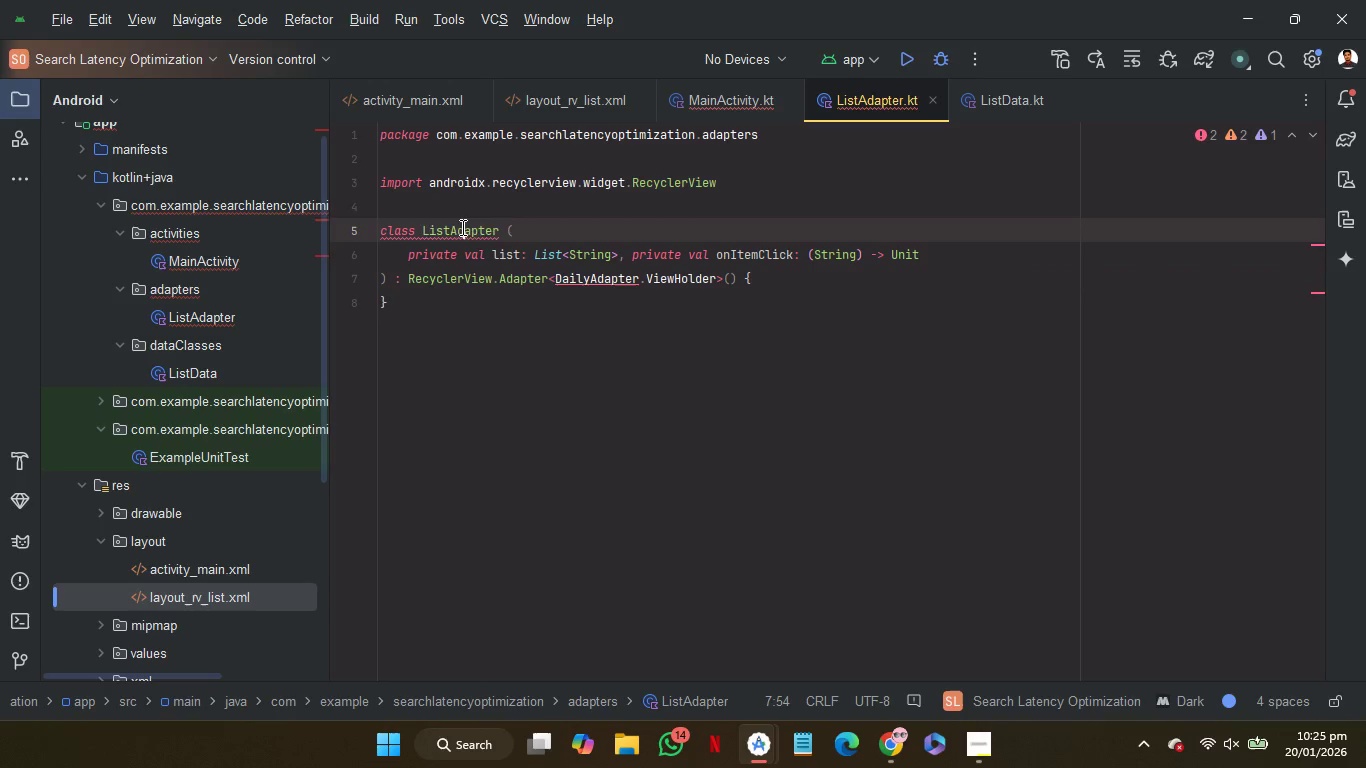 
double_click([461, 227])
 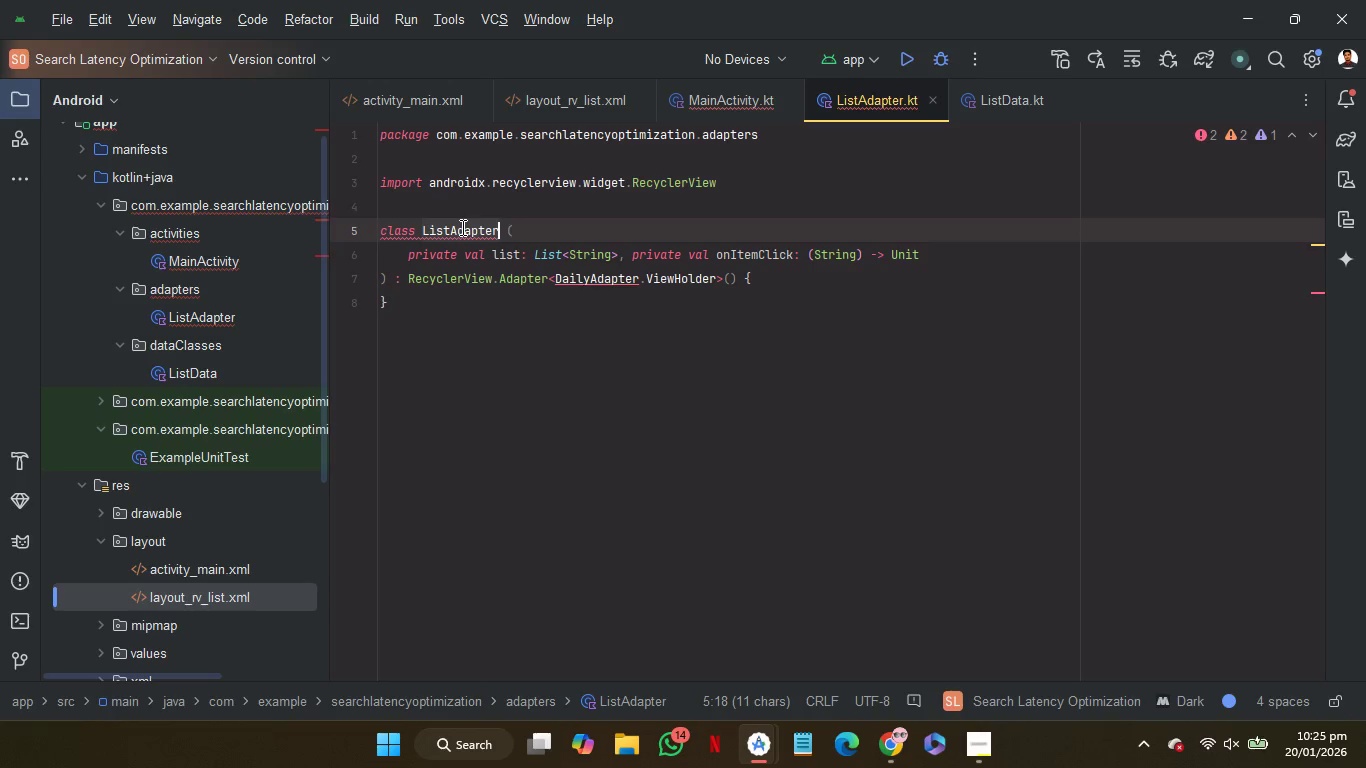 
key(Control+C)
 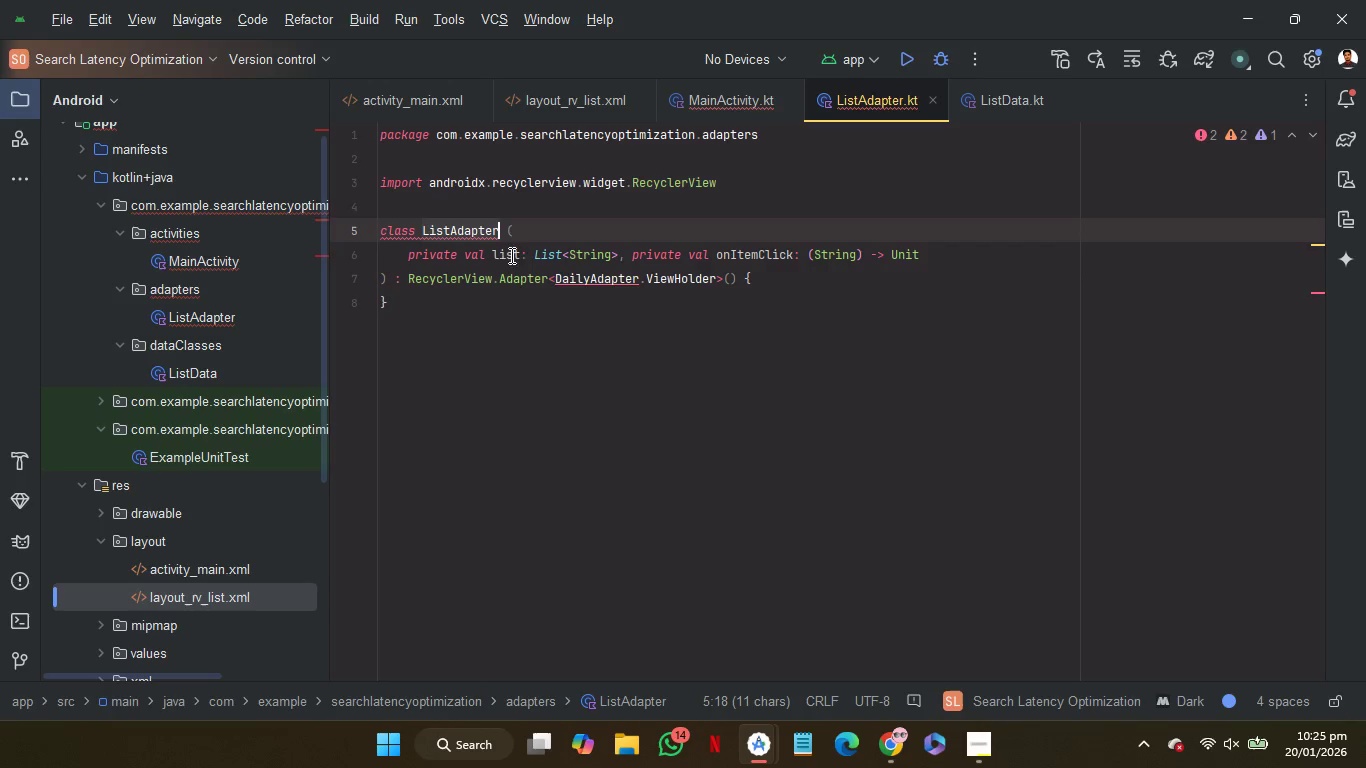 
key(Control+C)
 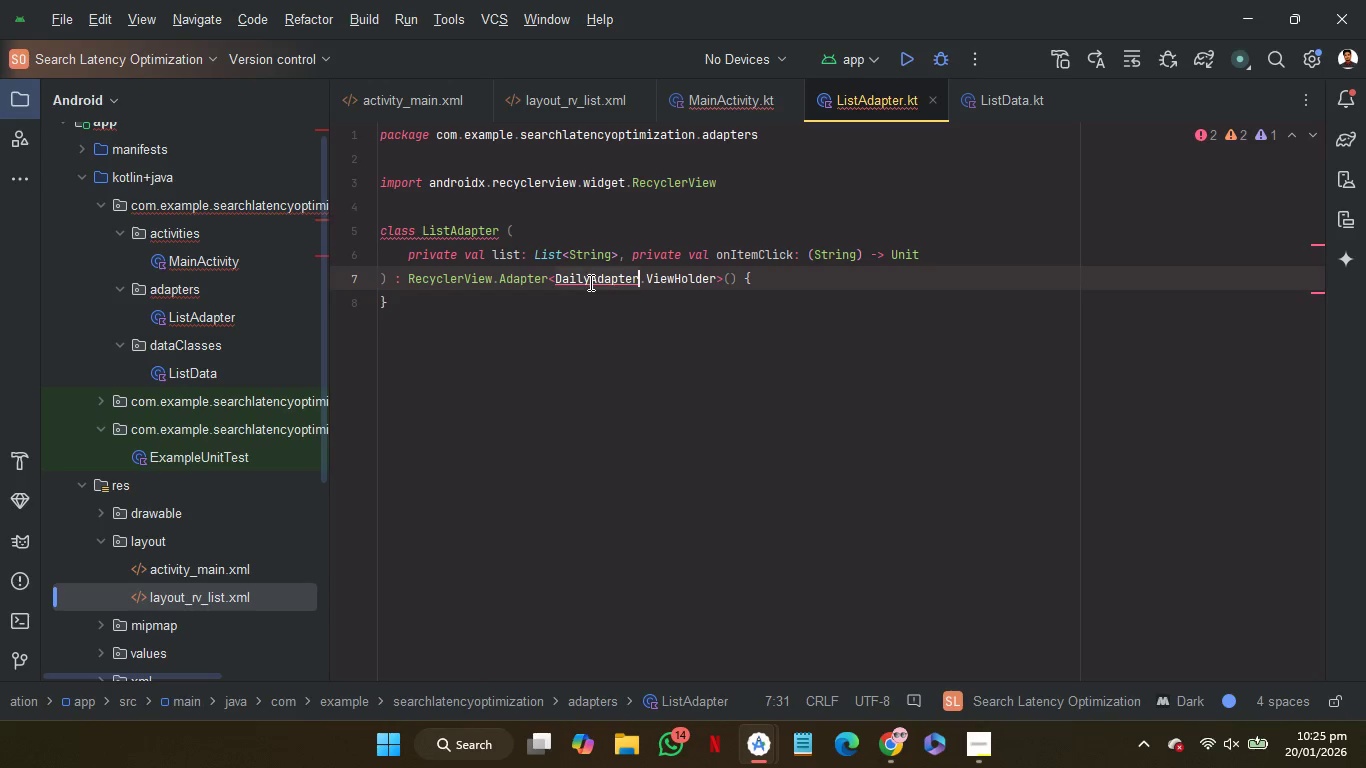 
double_click([589, 282])
 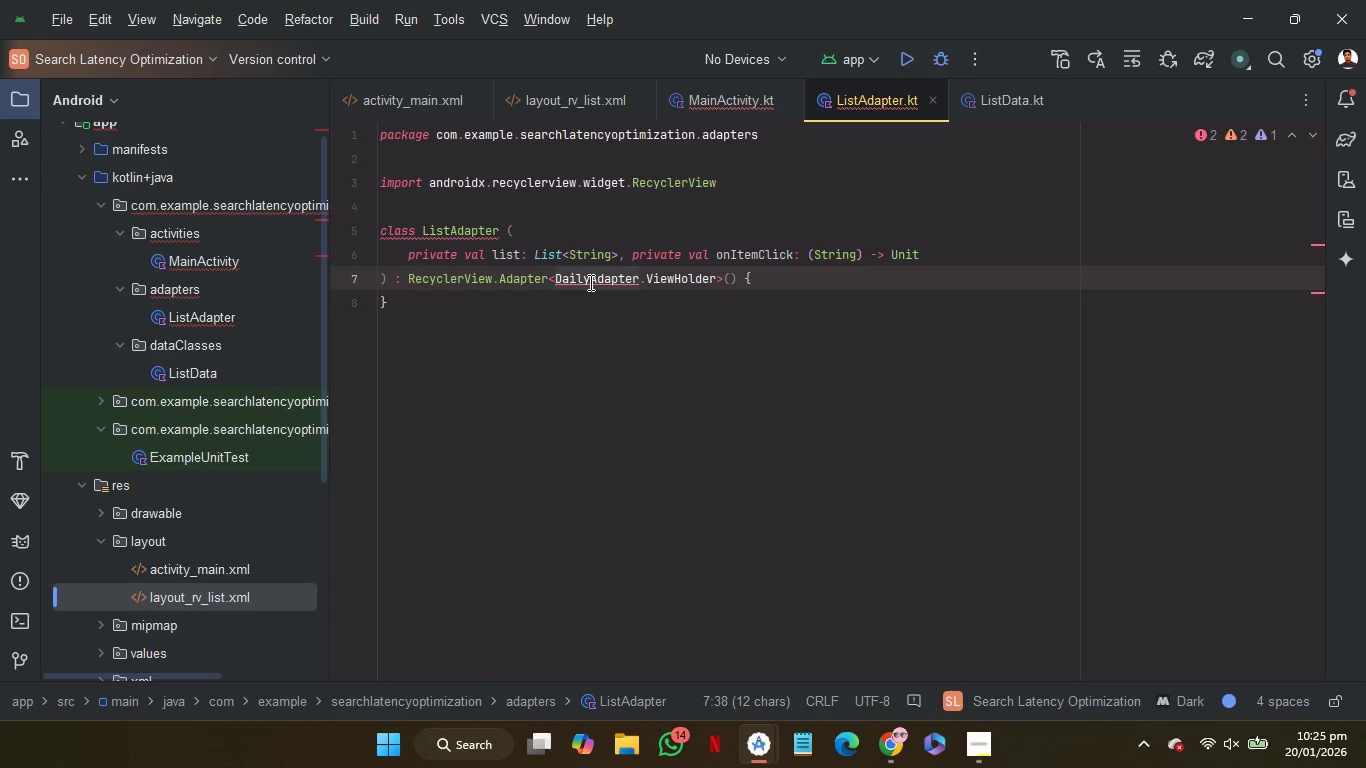 
key(Control+V)
 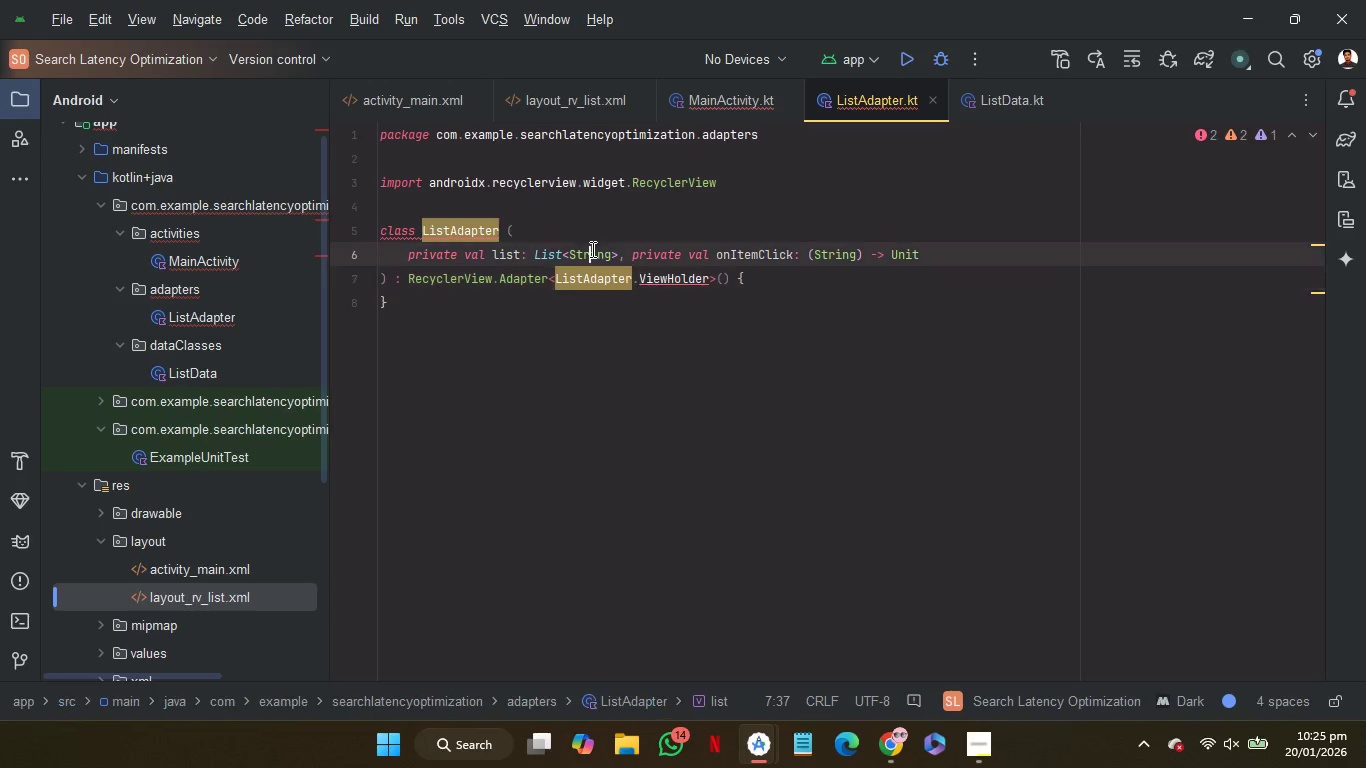 
double_click([591, 249])
 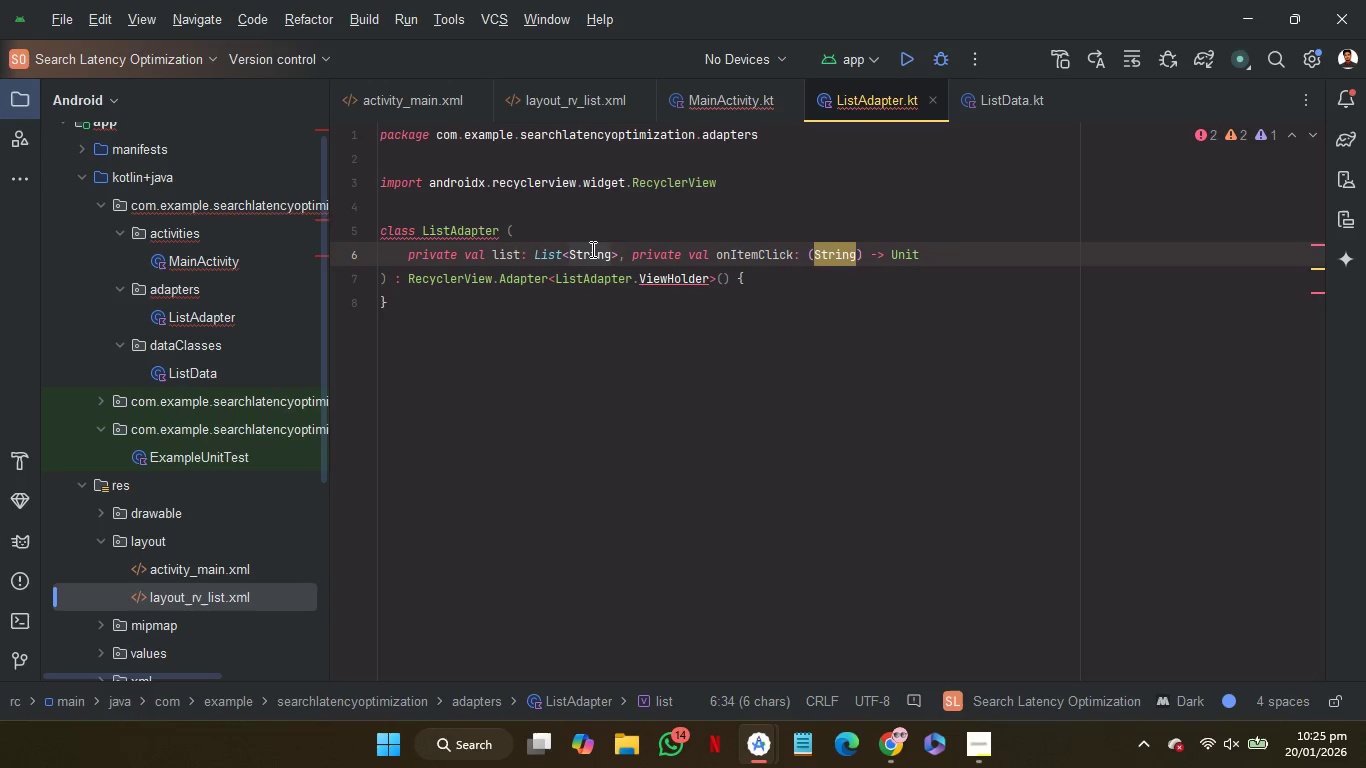 
key(Shift+E)
 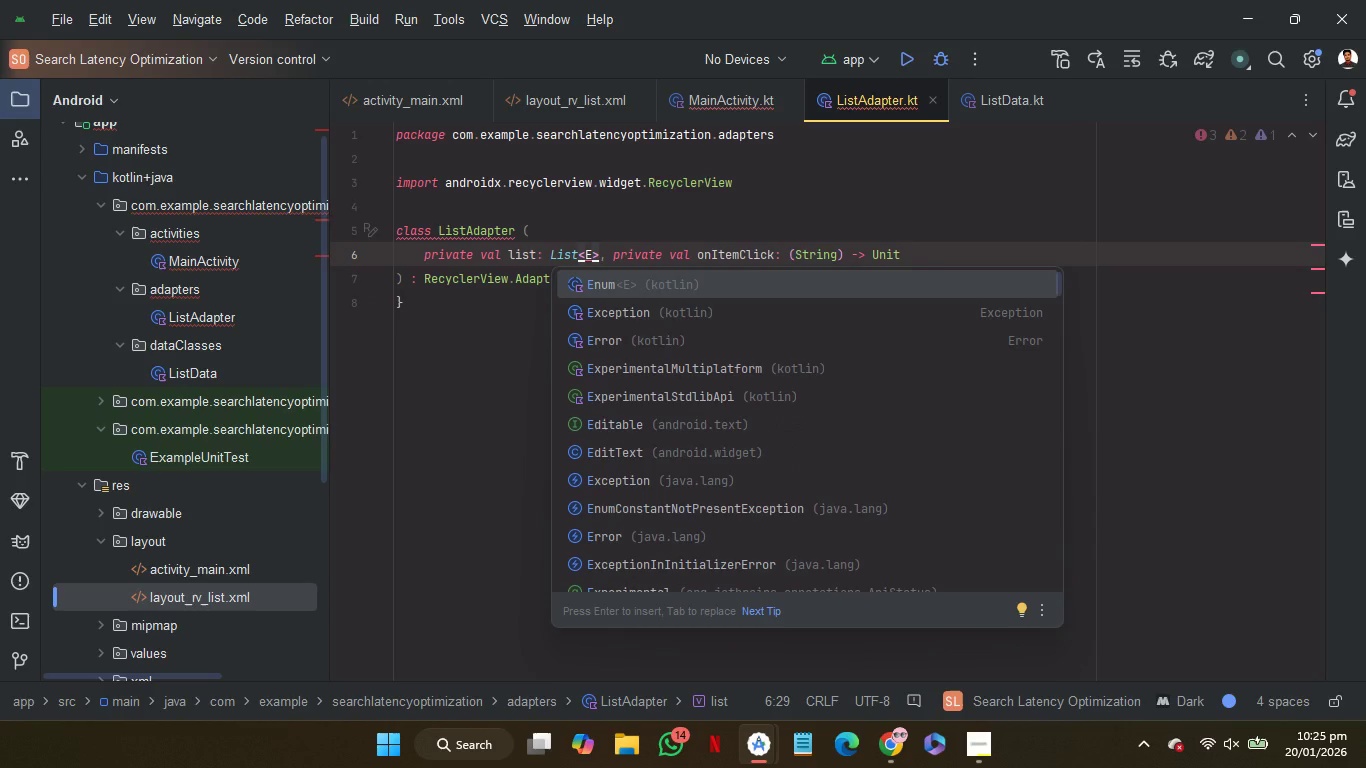 
key(Backspace)
 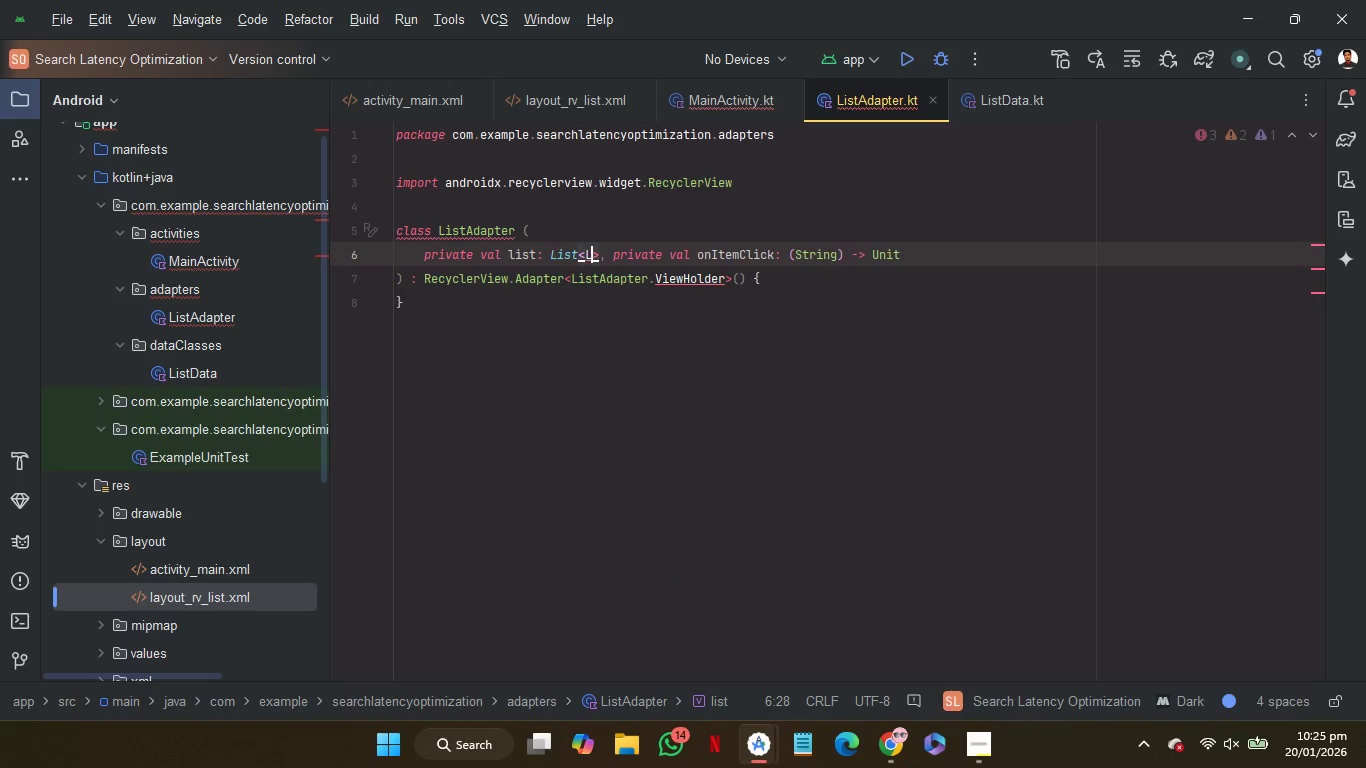 
key(Shift+L)
 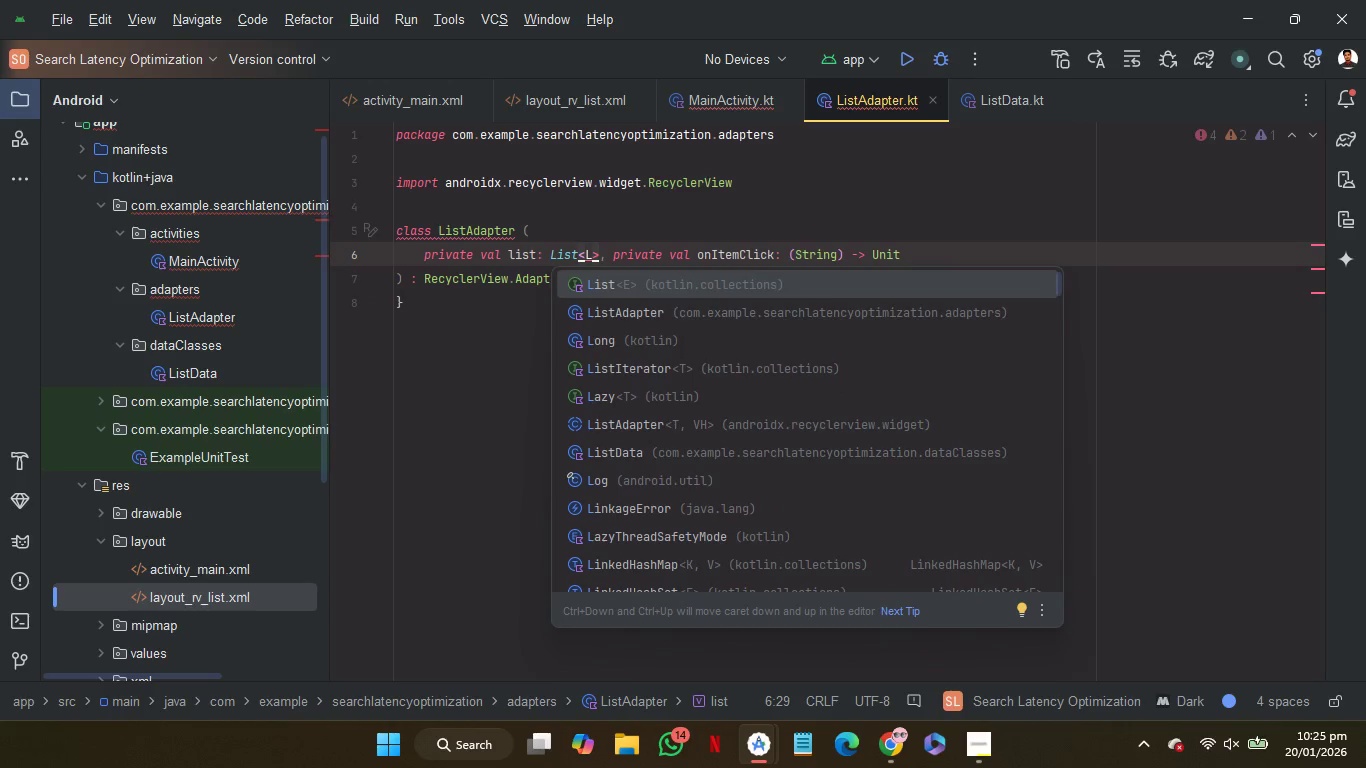 
key(ArrowDown)
 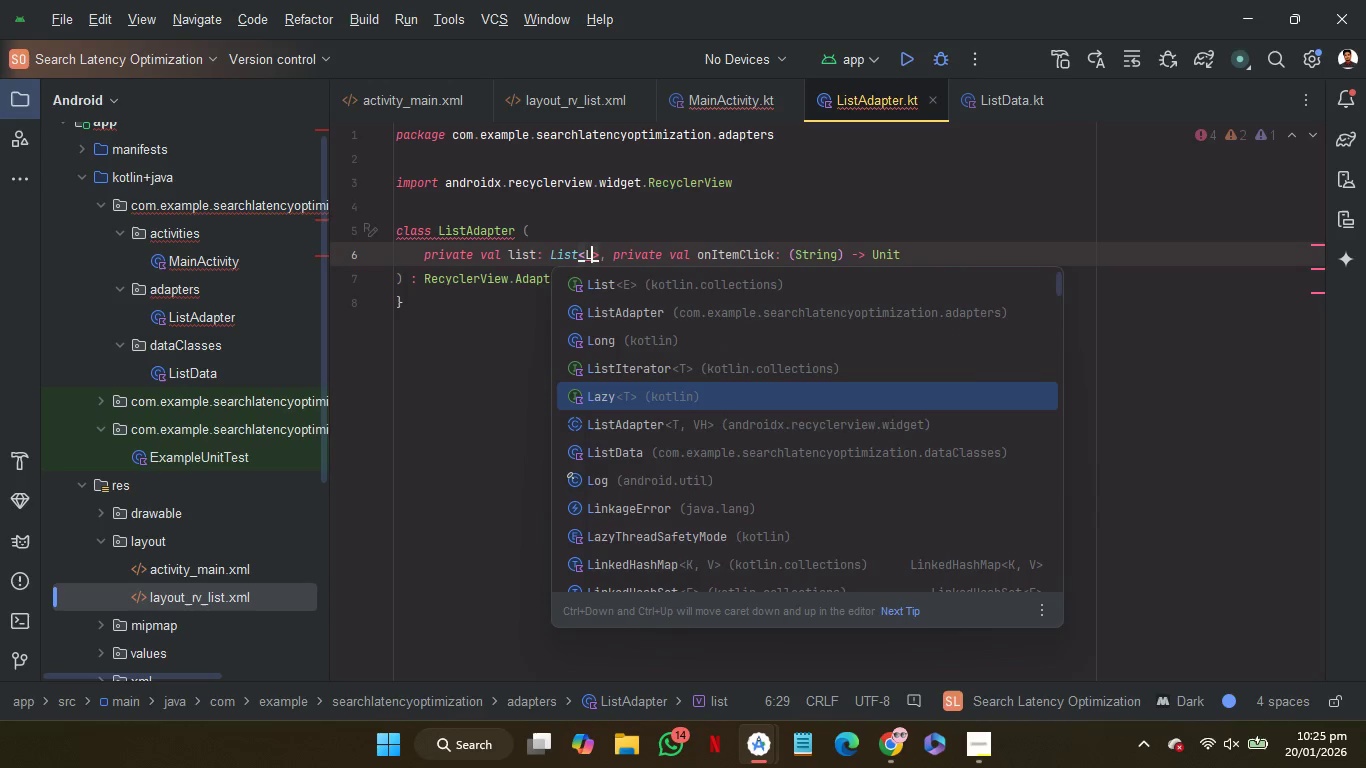 
key(ArrowDown)
 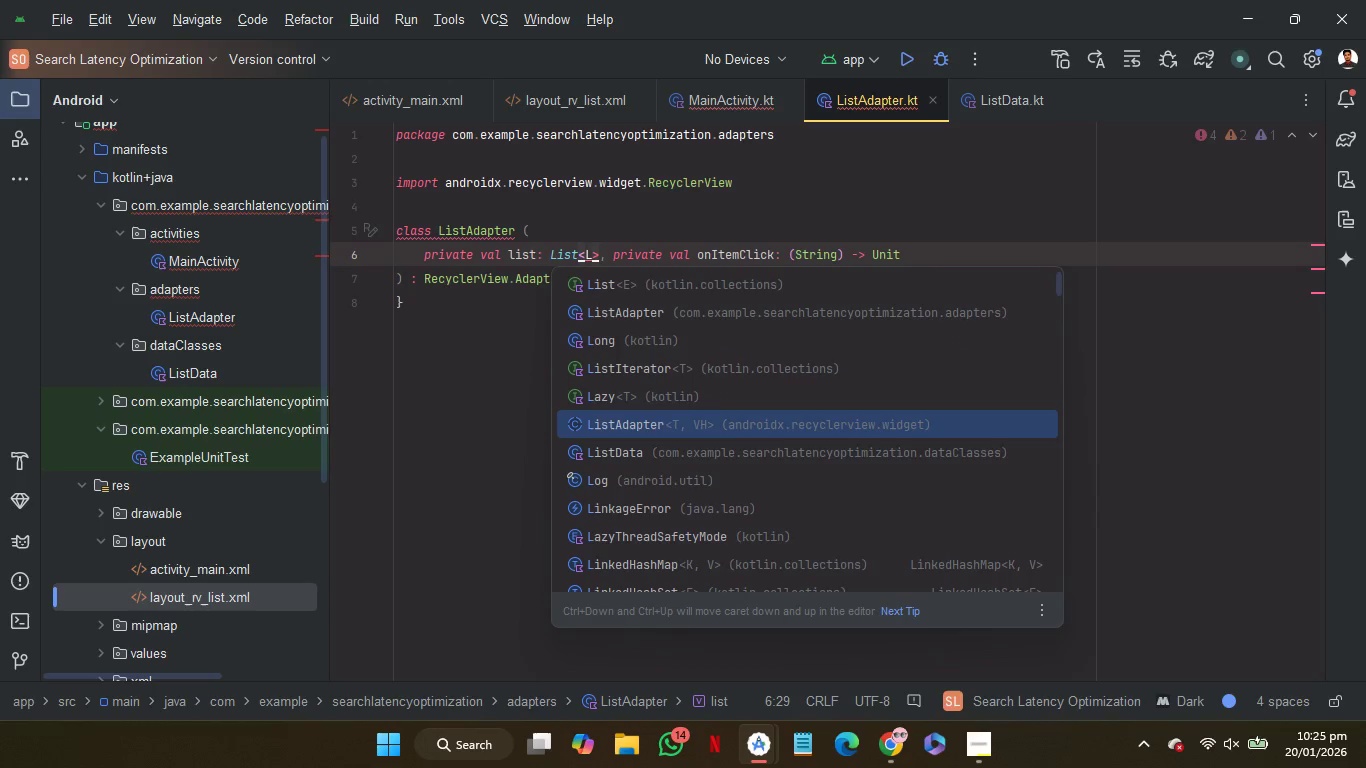 
key(ArrowDown)
 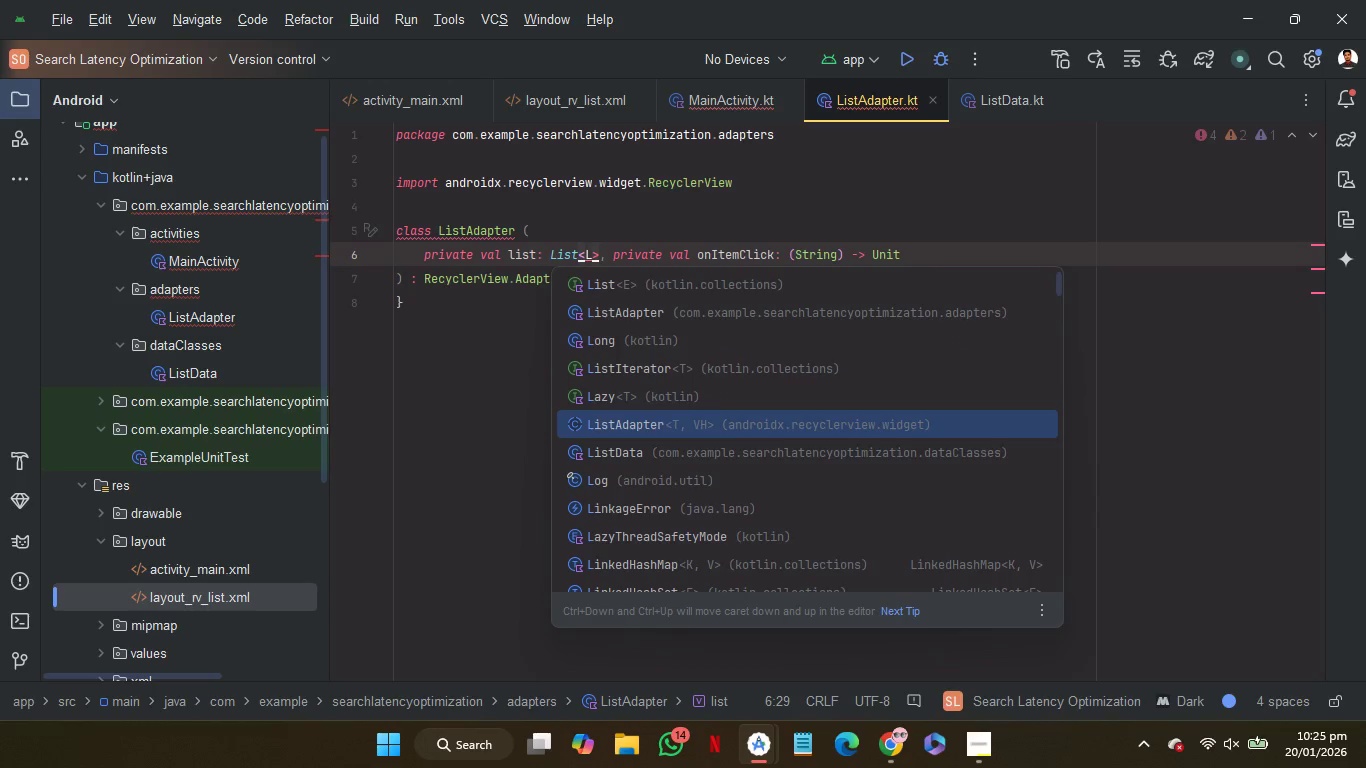 
key(ArrowDown)
 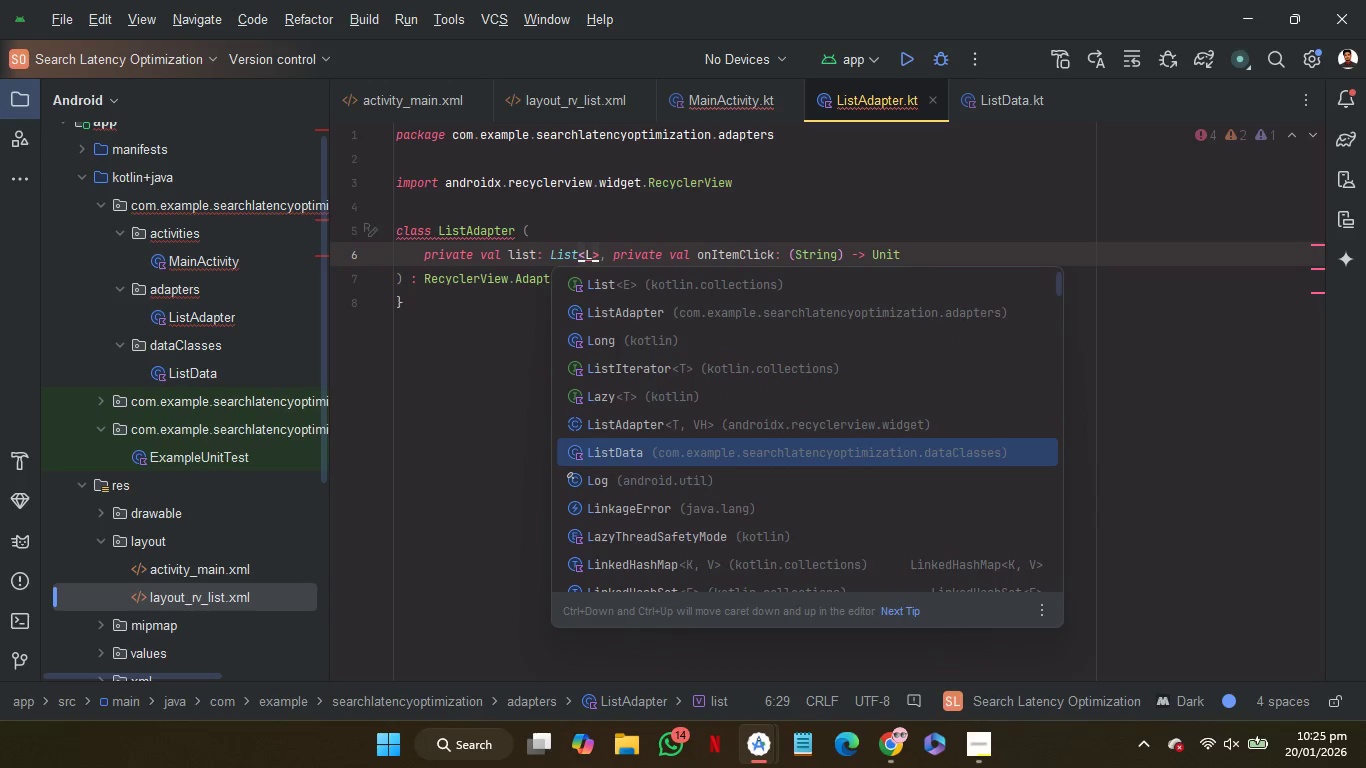 
key(ArrowDown)
 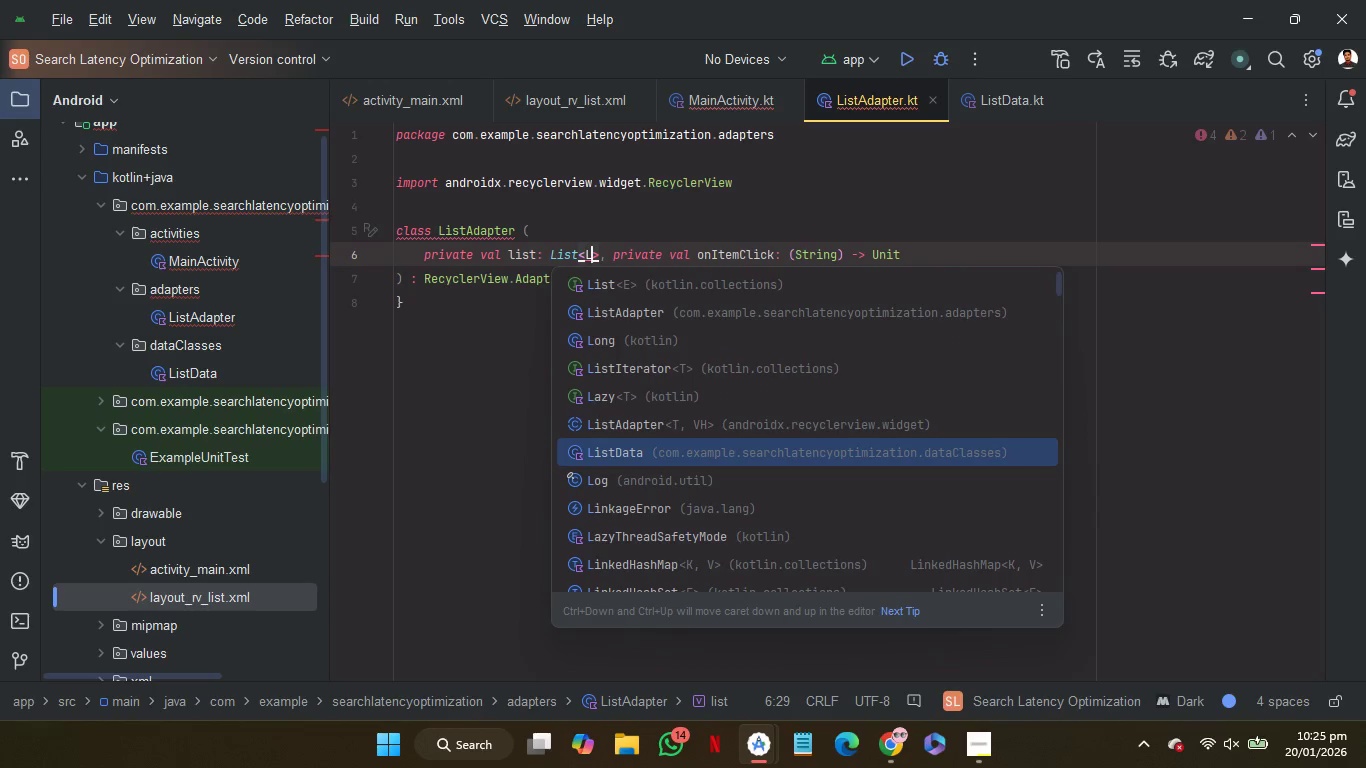 
key(ArrowDown)
 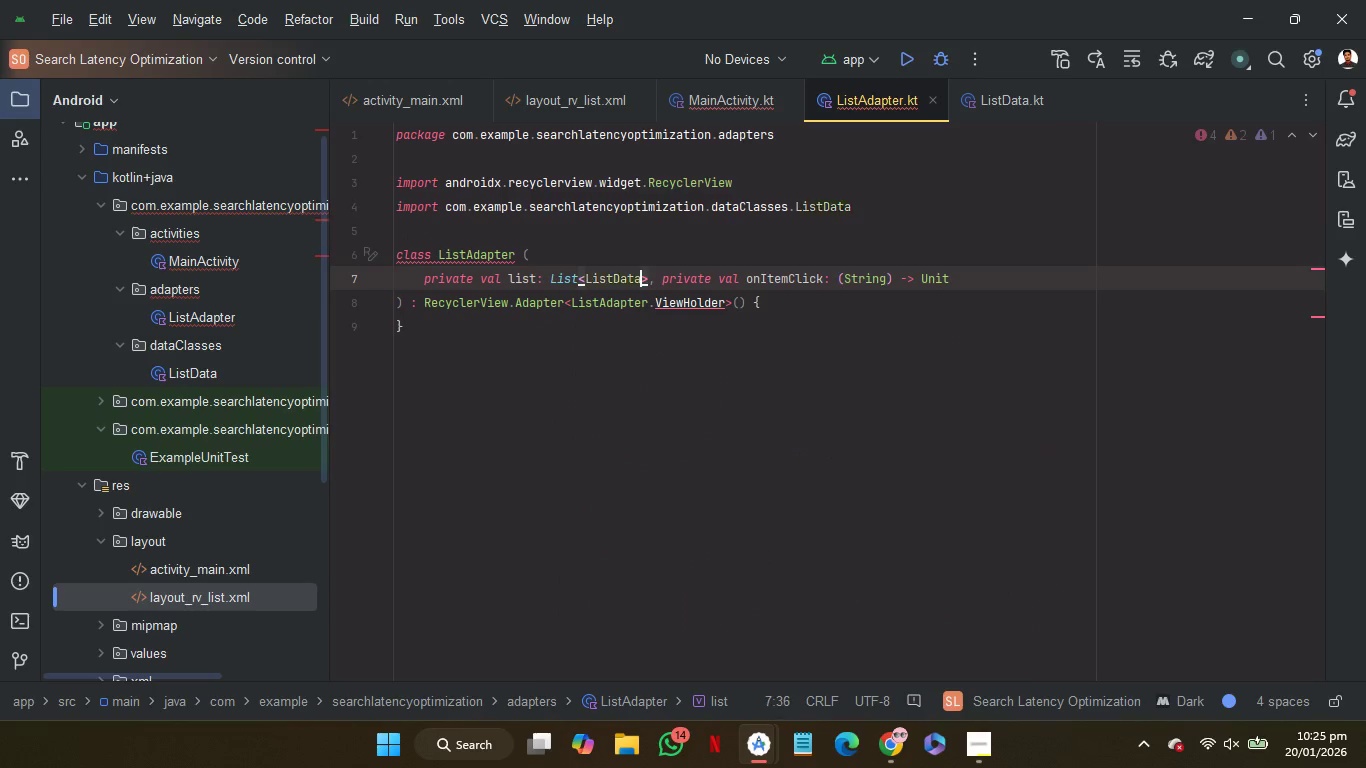 
key(Enter)
 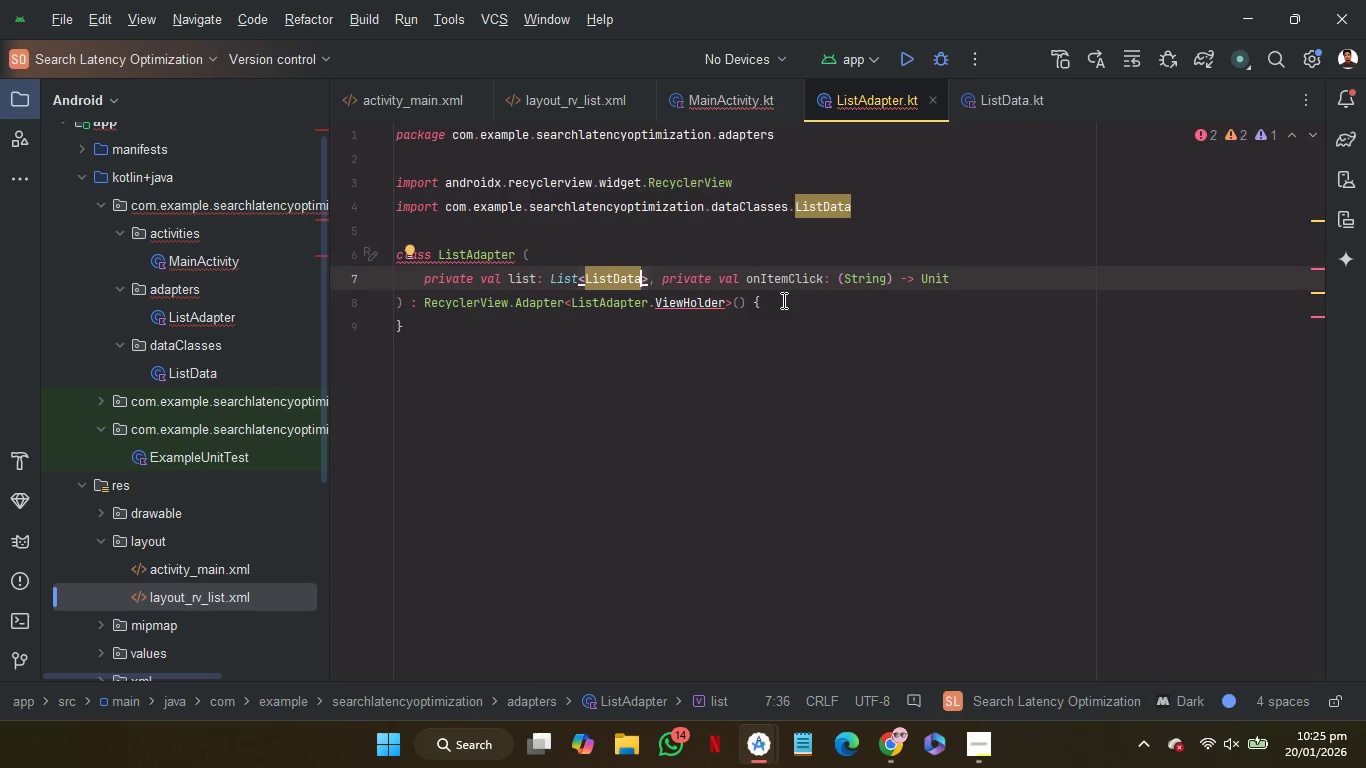 
left_click([782, 302])
 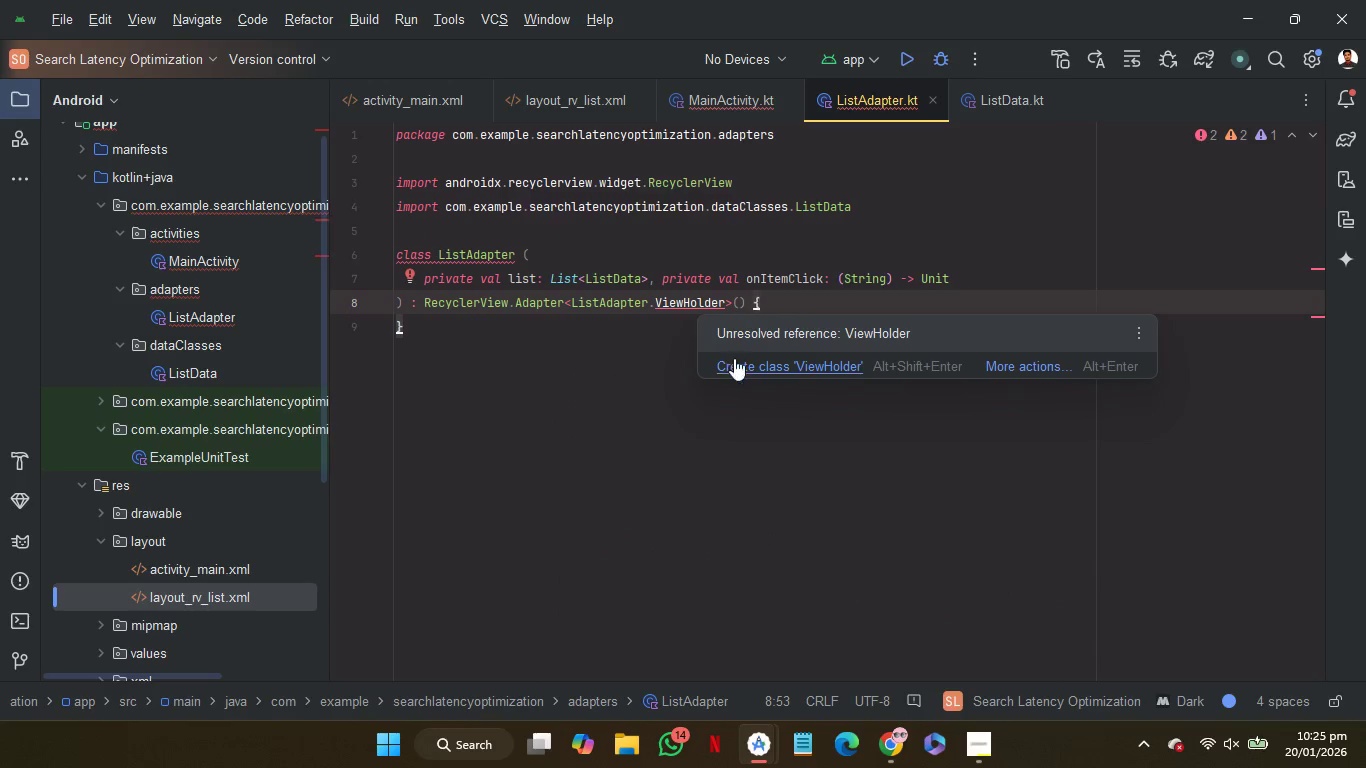 
left_click([734, 360])
 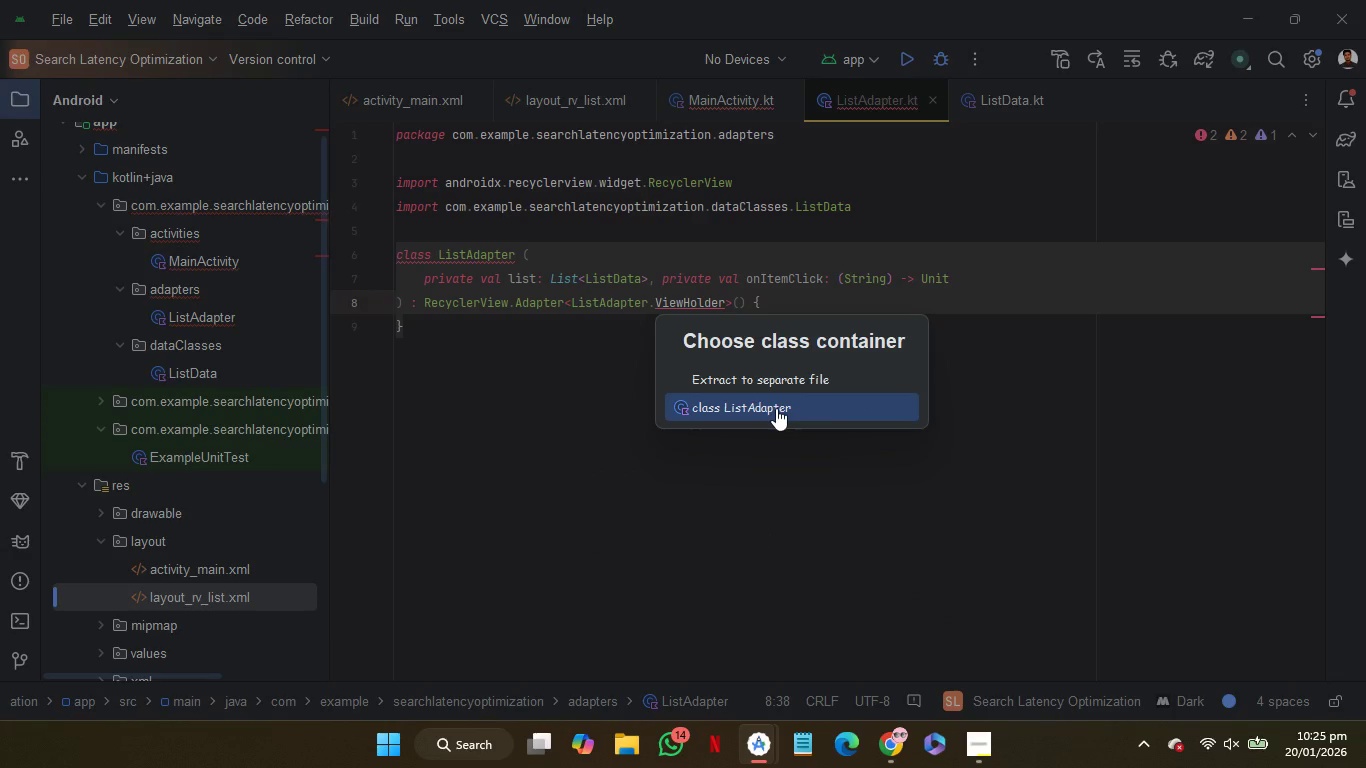 
left_click([776, 408])
 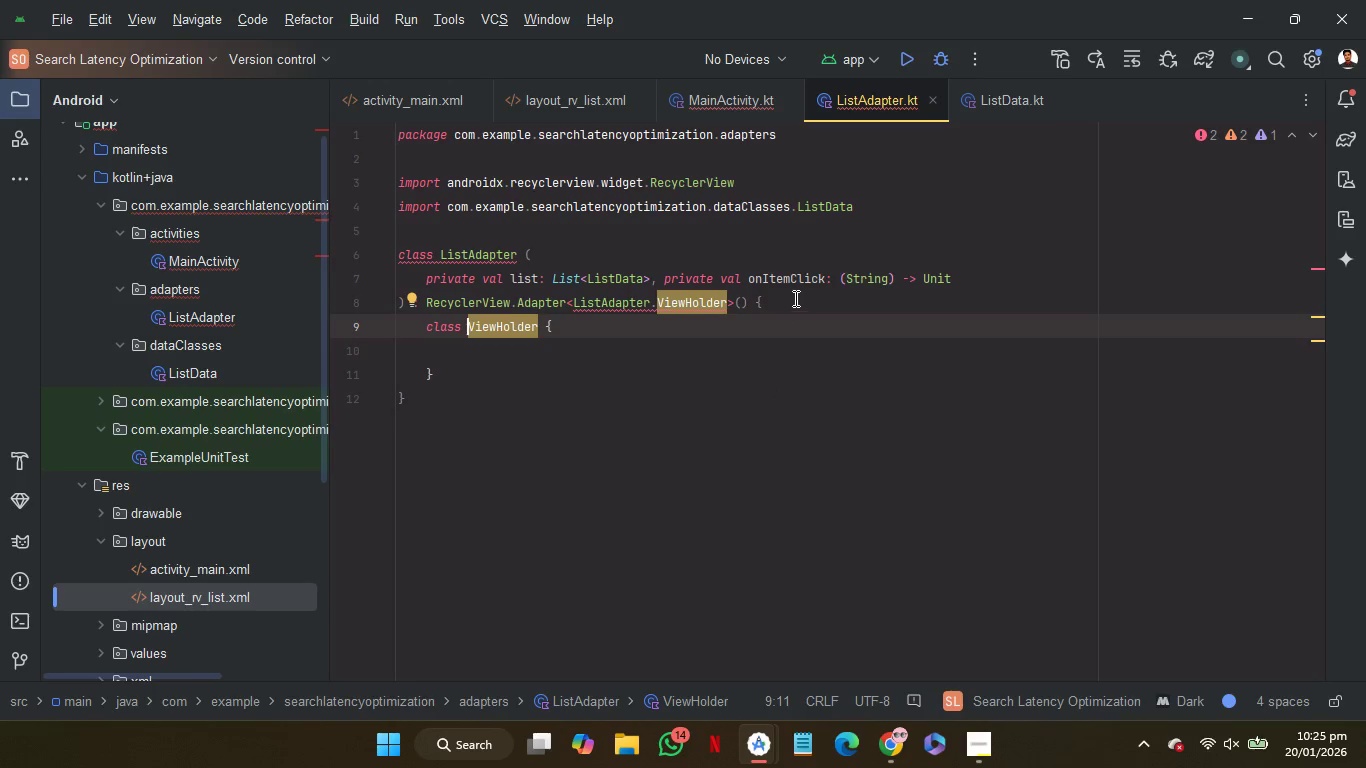 
left_click([794, 297])
 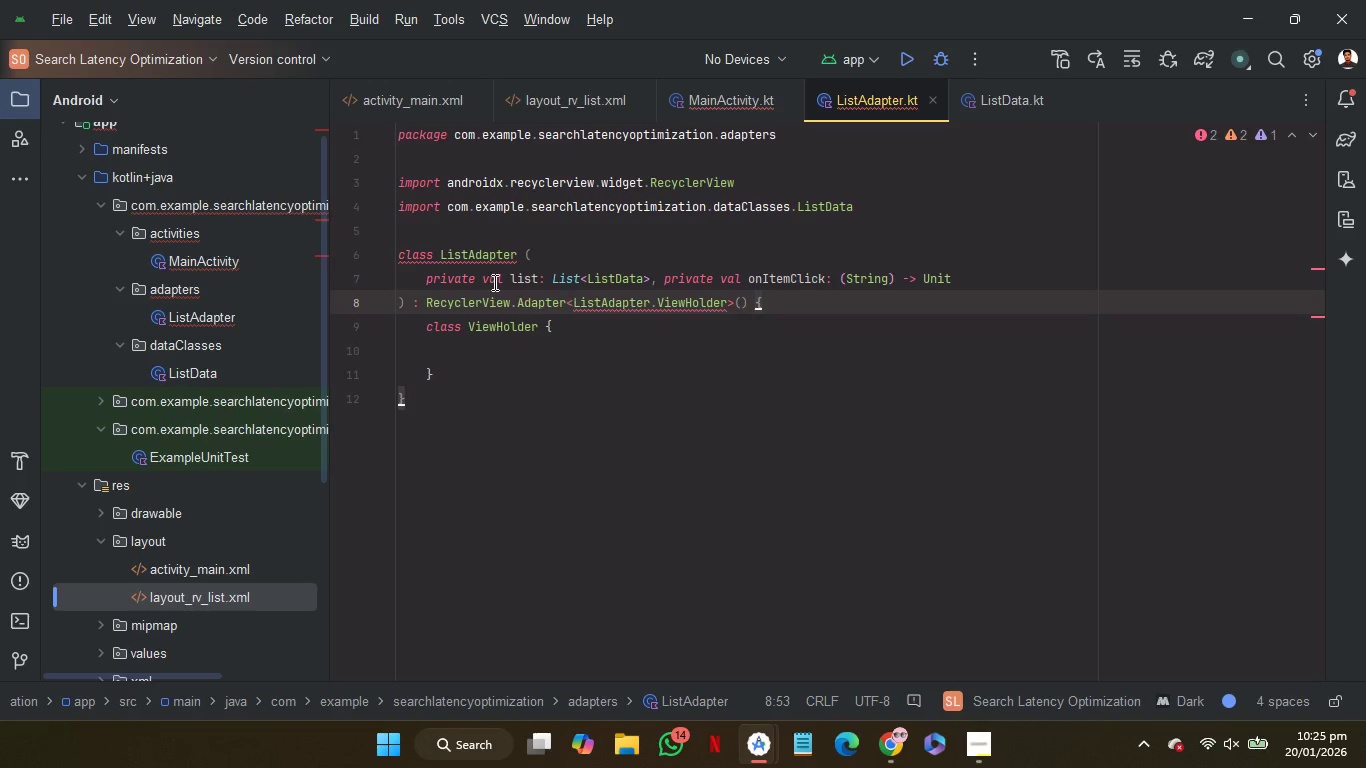 
mouse_move([476, 298])
 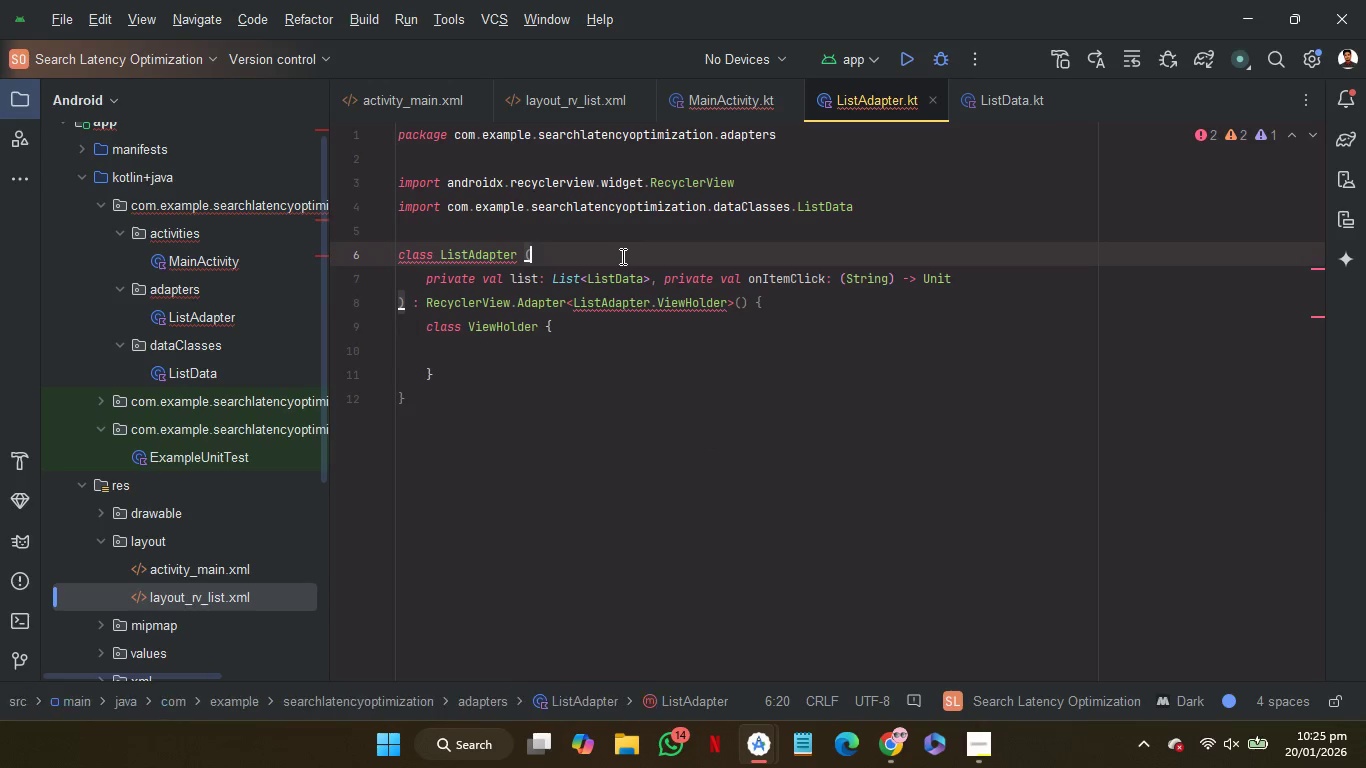 
left_click([621, 256])
 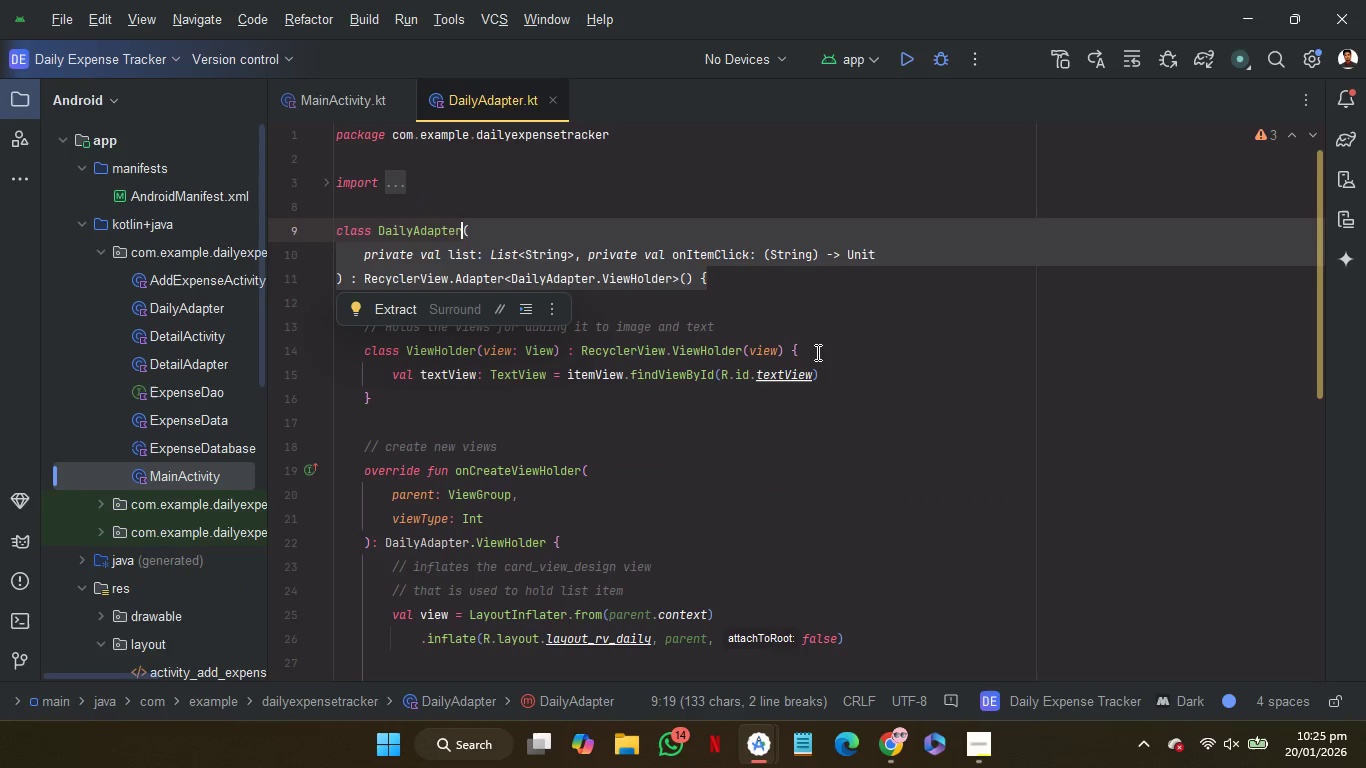 
left_click_drag(start_coordinate=[816, 352], to_coordinate=[477, 352])
 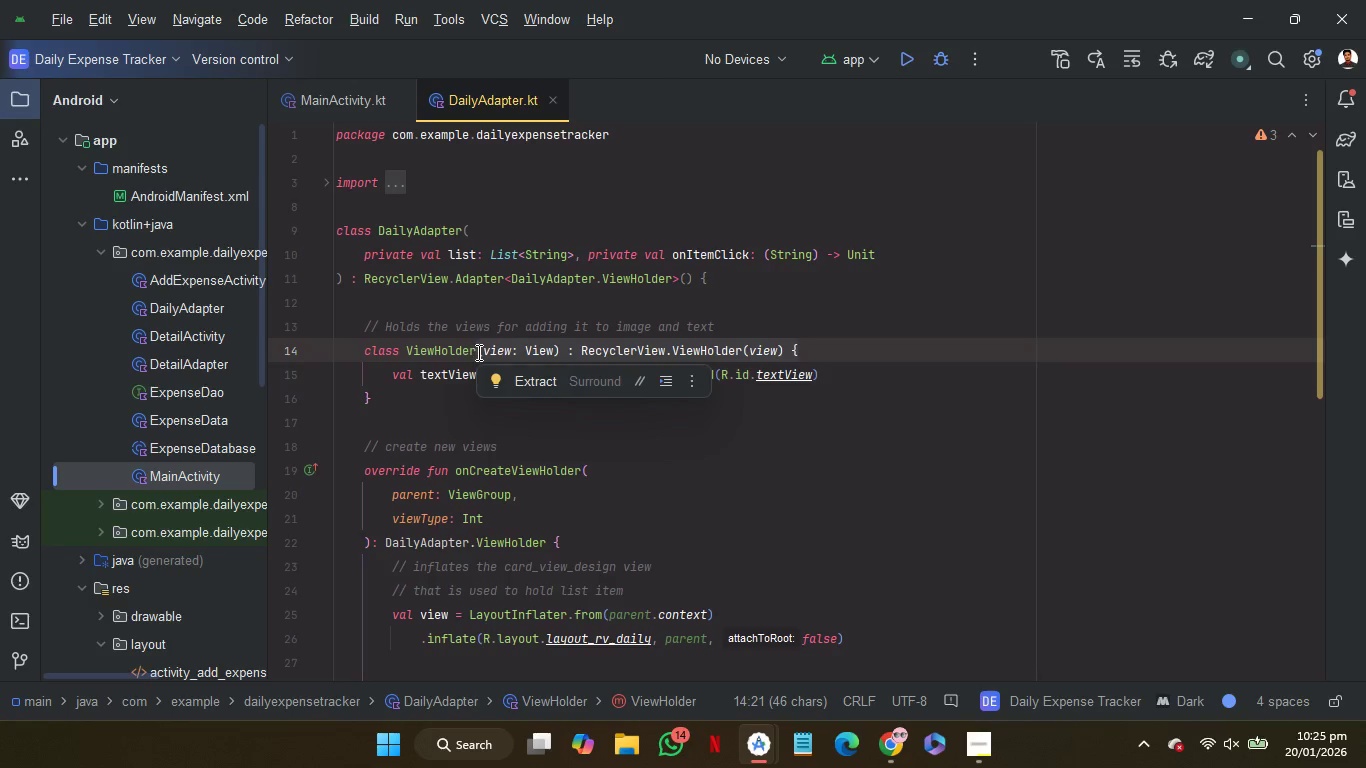 
key(Control+C)
 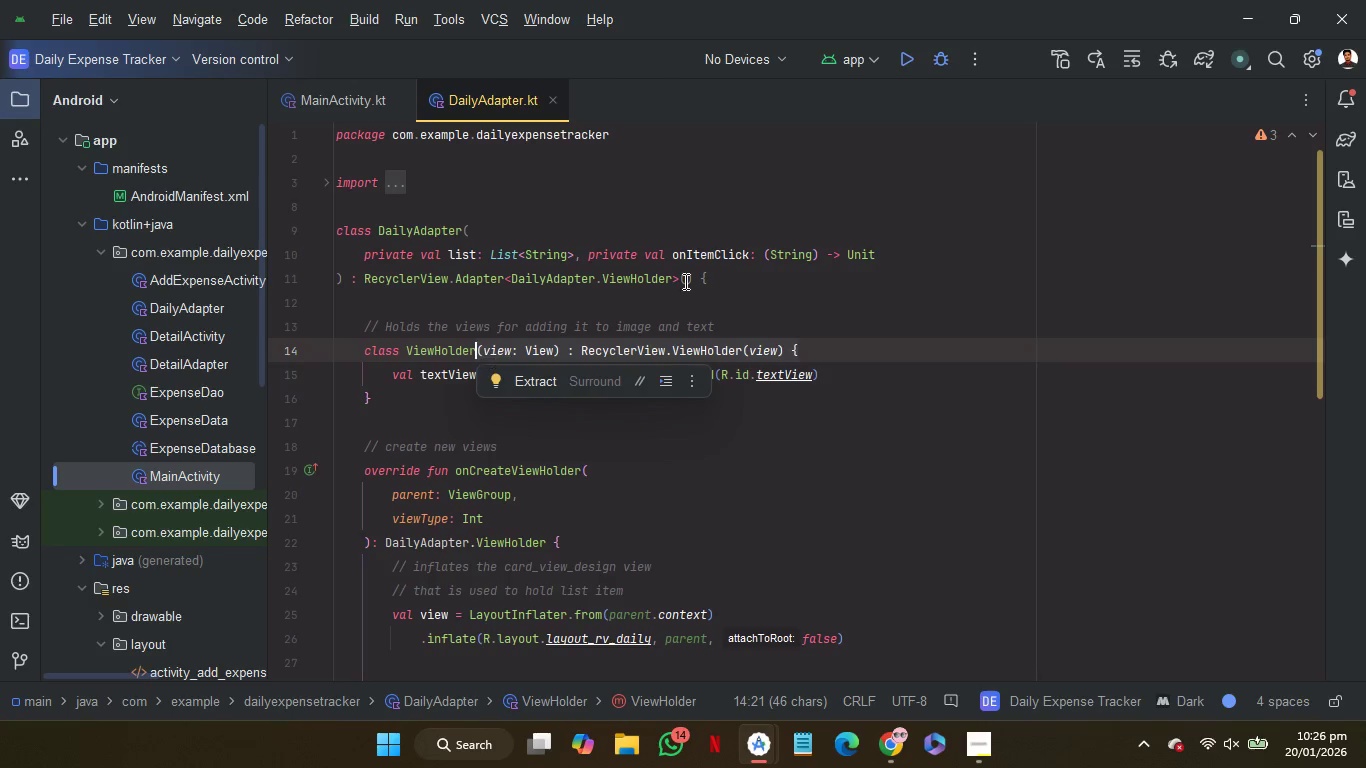 
key(Control+C)
 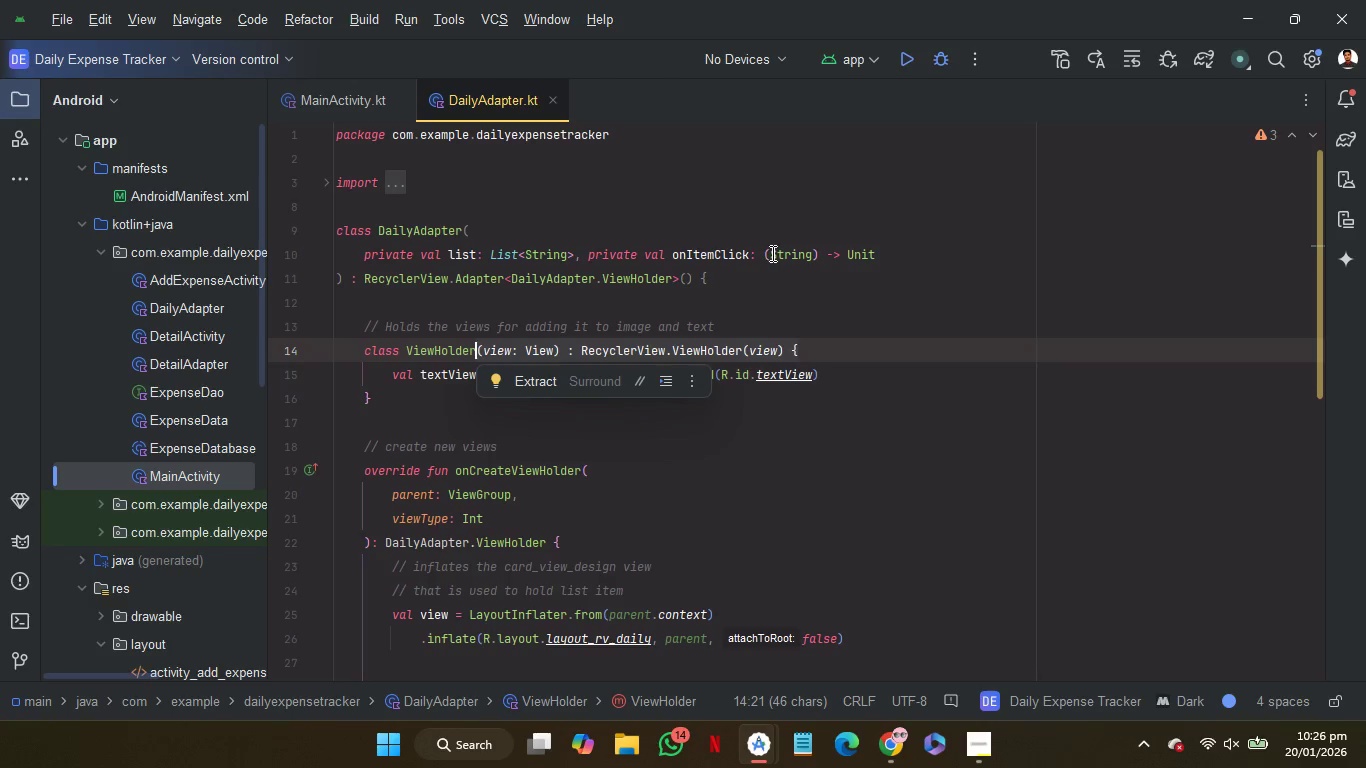 
key(Control+C)
 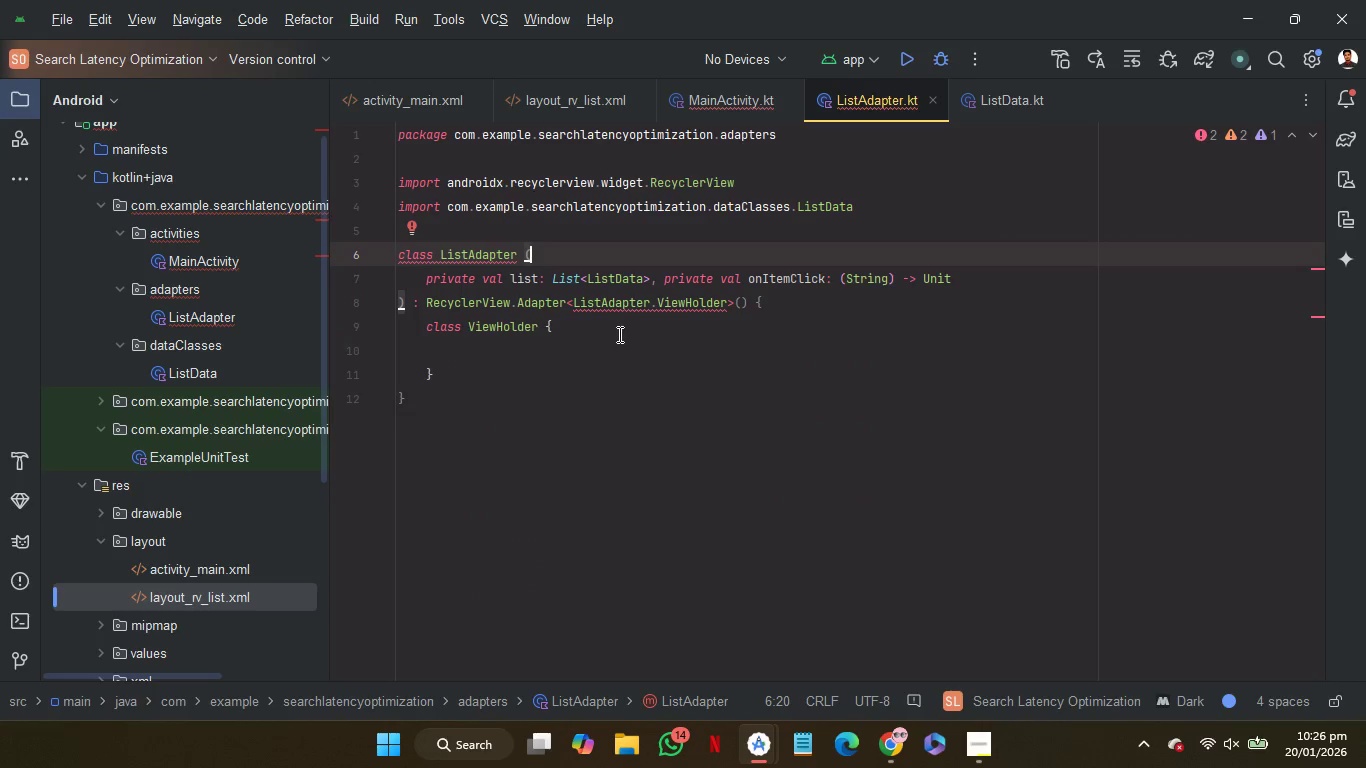 
left_click([618, 330])
 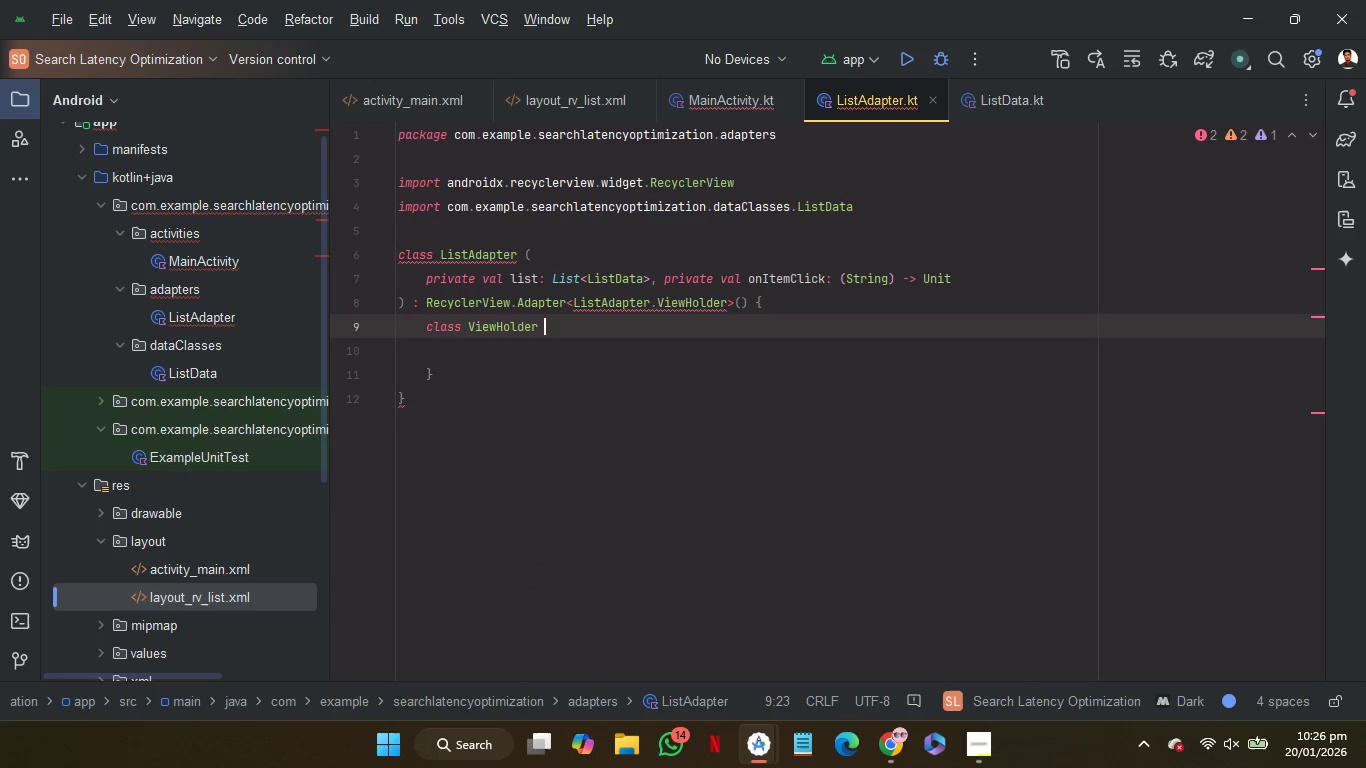 
key(Backspace)
 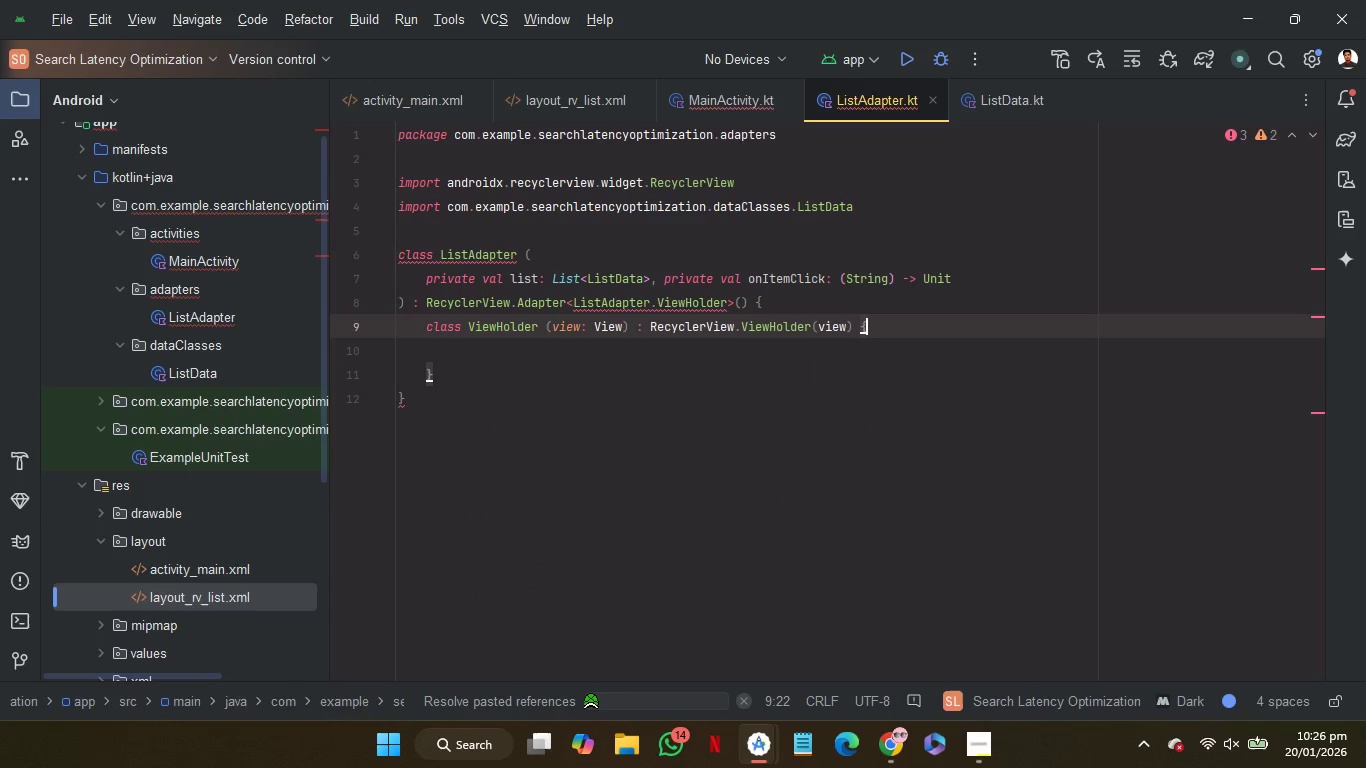 
key(Control+V)
 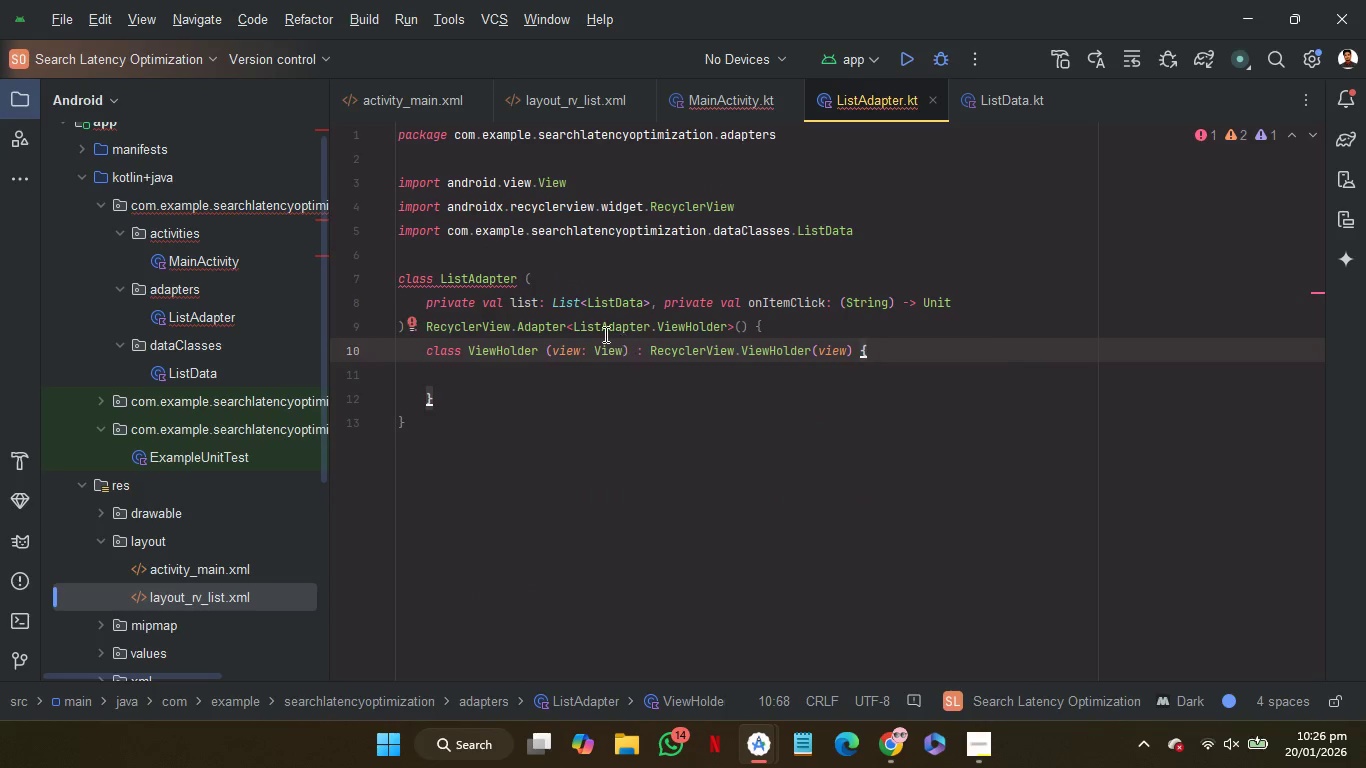 
mouse_move([495, 313])
 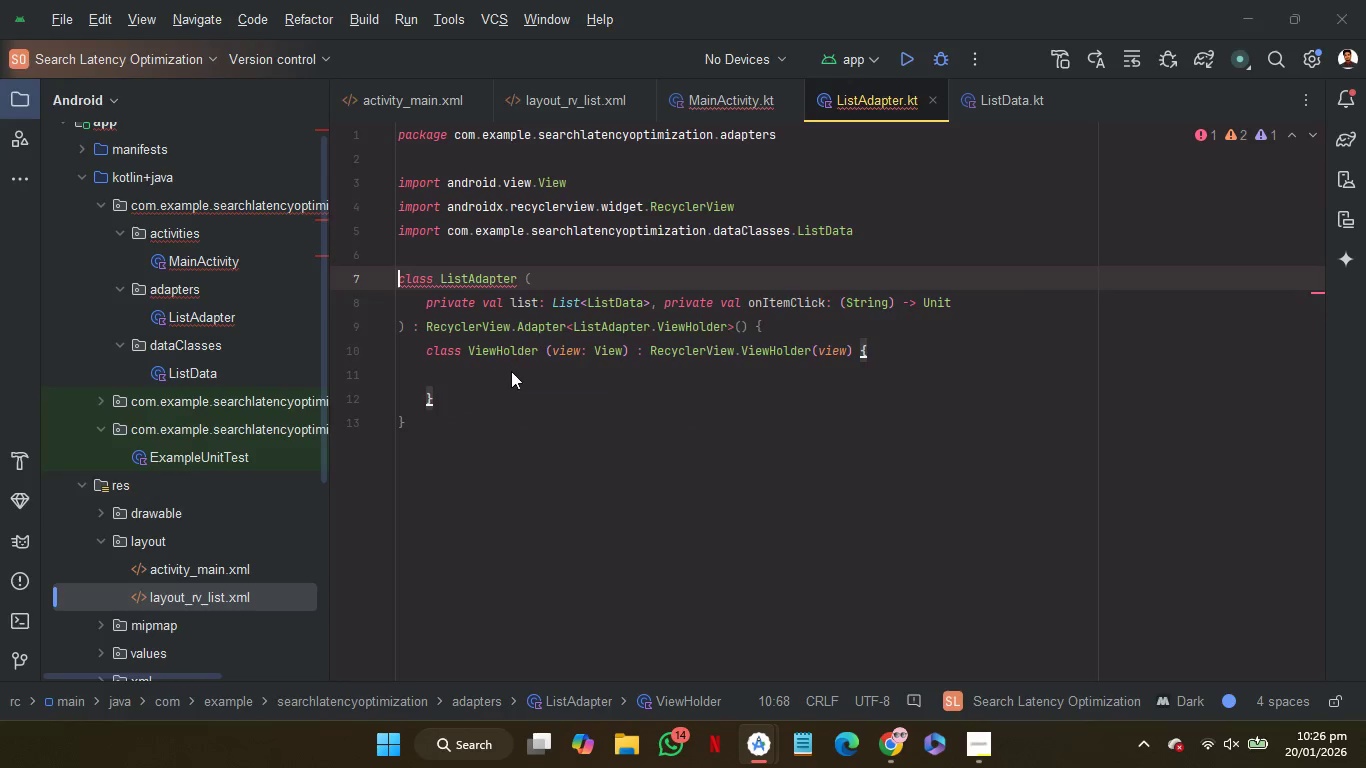 
left_click([511, 371])
 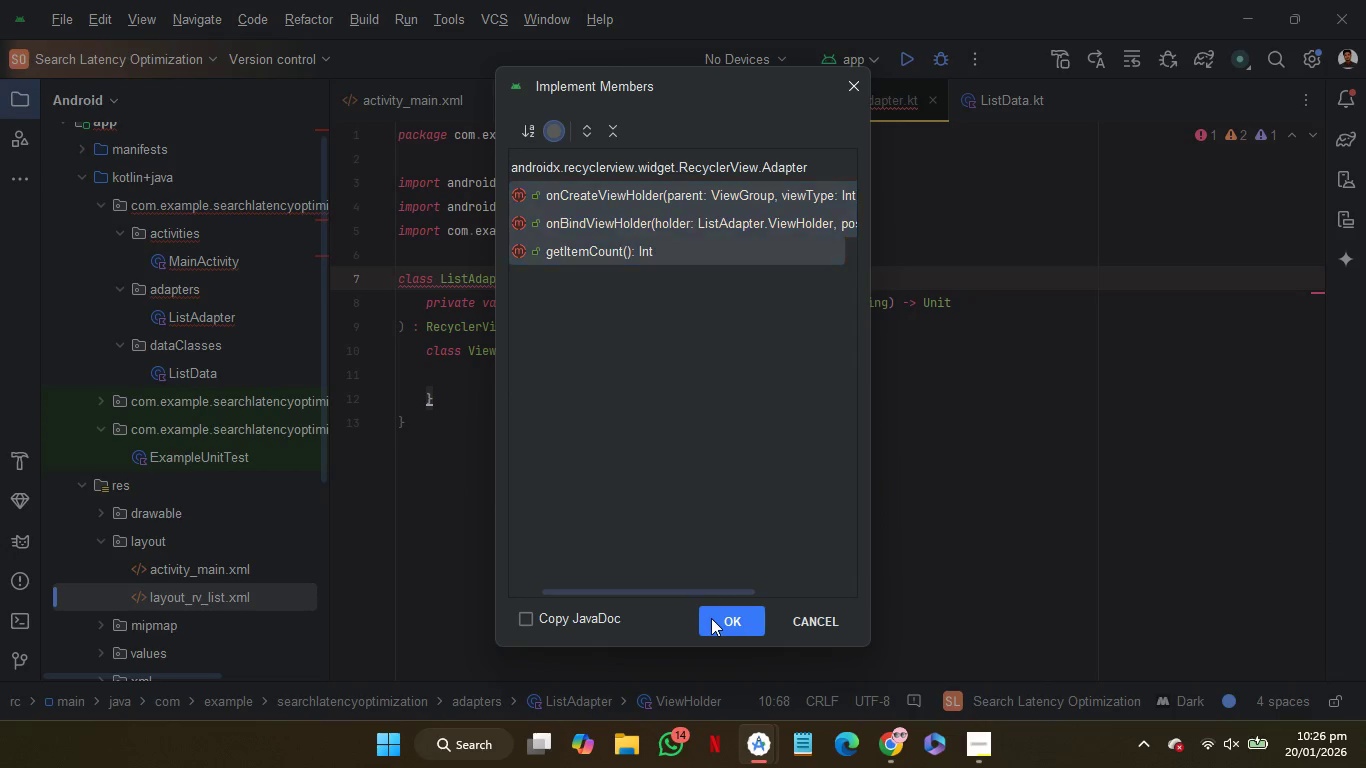 
left_click([711, 618])
 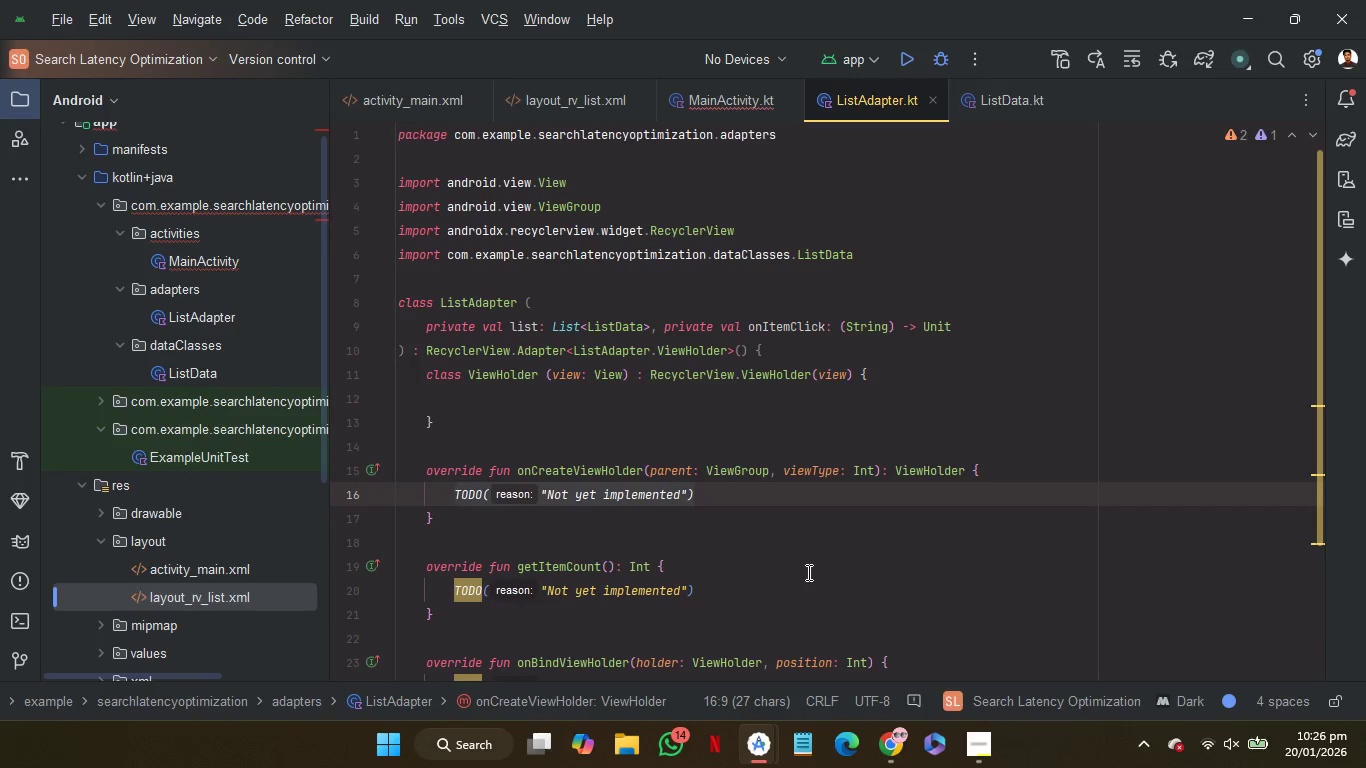 
scroll: coordinate [807, 572], scroll_direction: down, amount: 3.0
 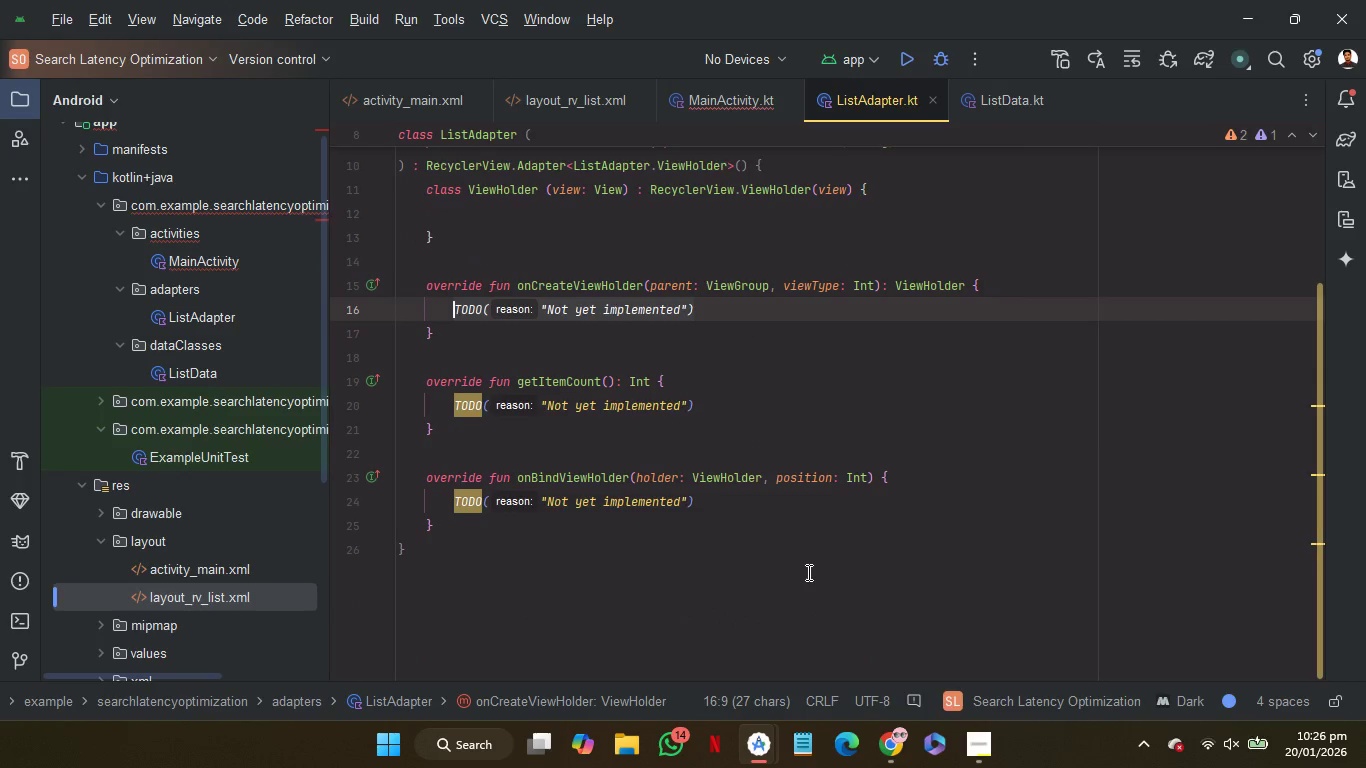 
scroll: coordinate [807, 572], scroll_direction: none, amount: 0.0
 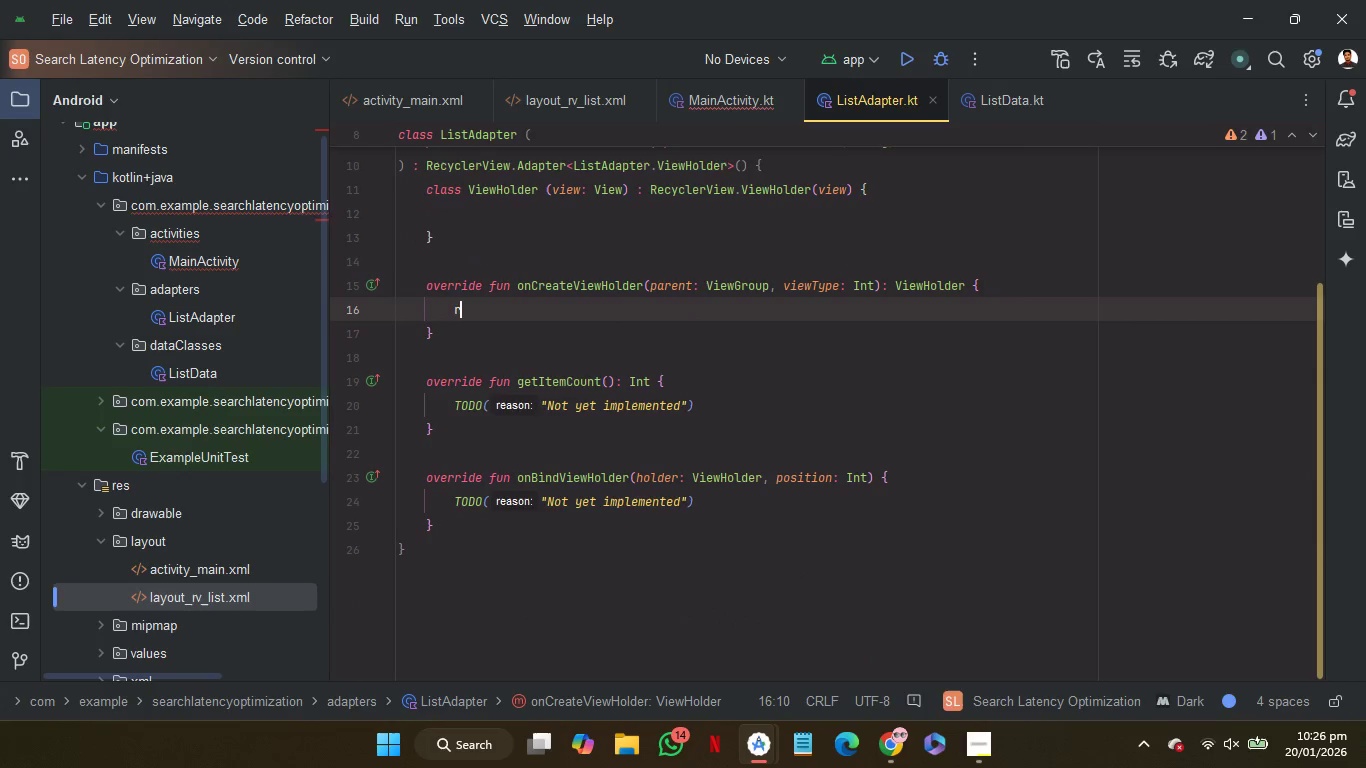 
type(re)
 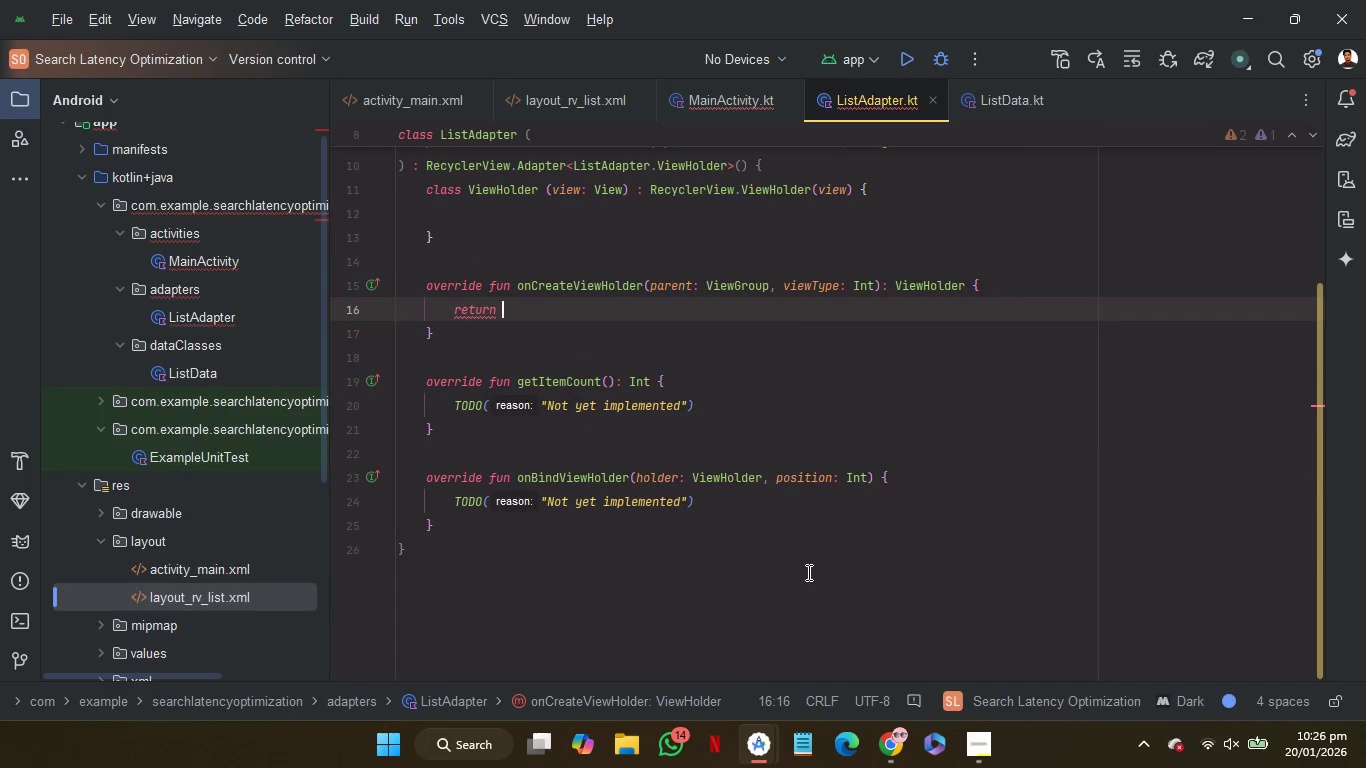 
key(Enter)
 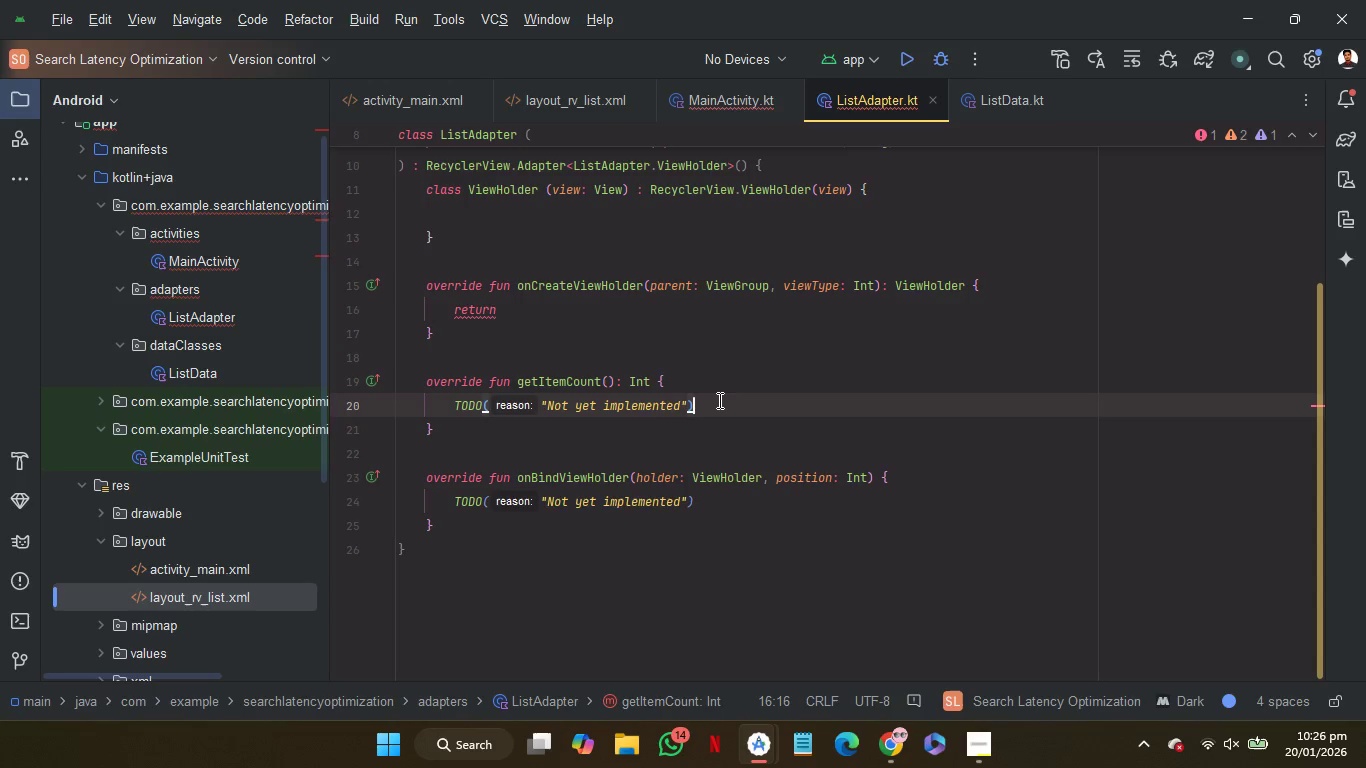 
left_click_drag(start_coordinate=[718, 400], to_coordinate=[454, 407])
 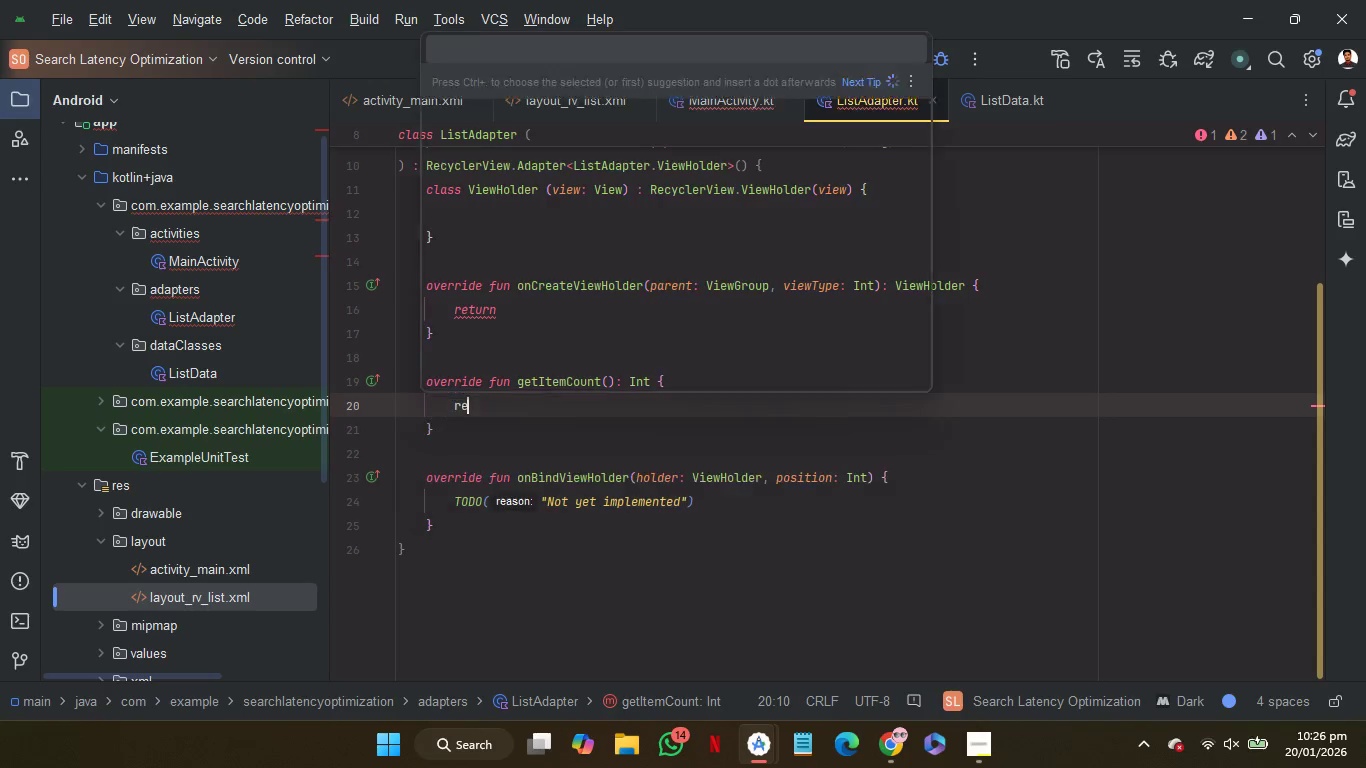 
type(re)
 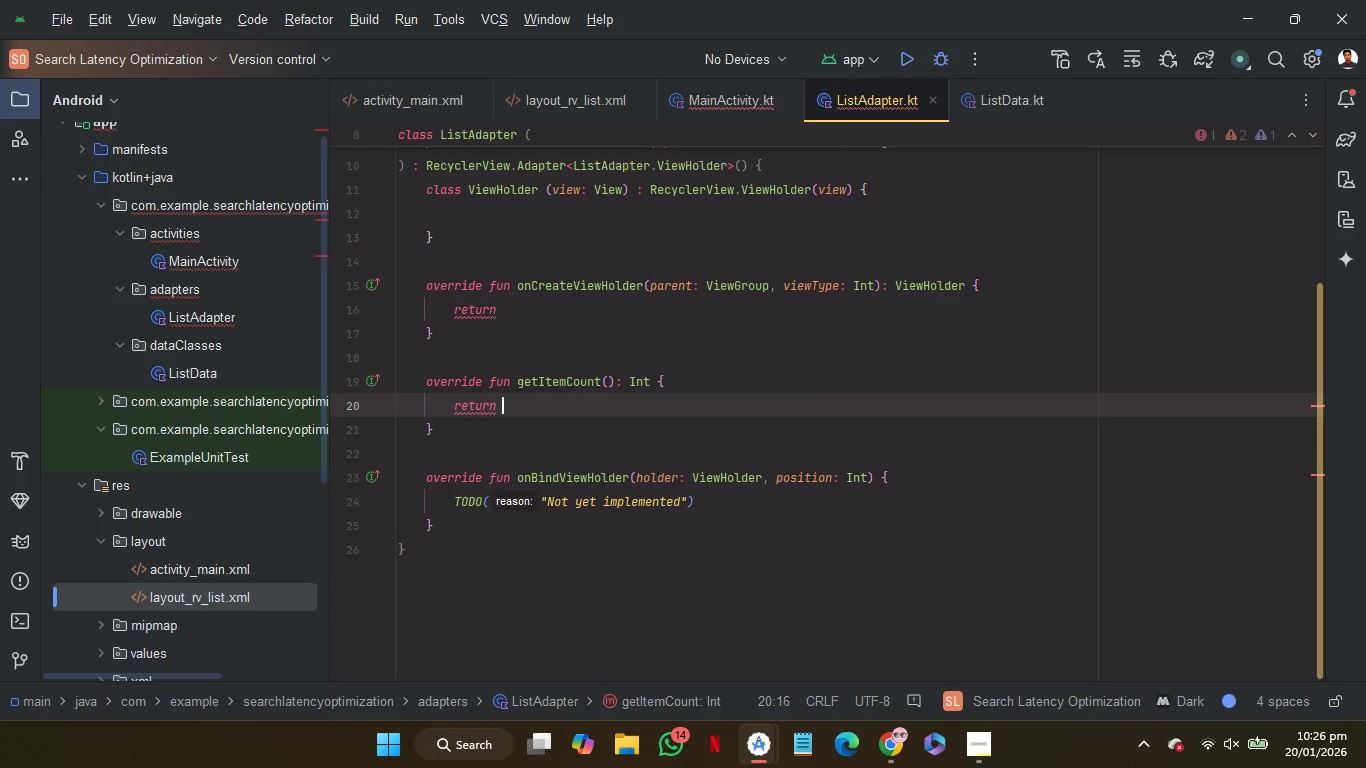 
key(Enter)
 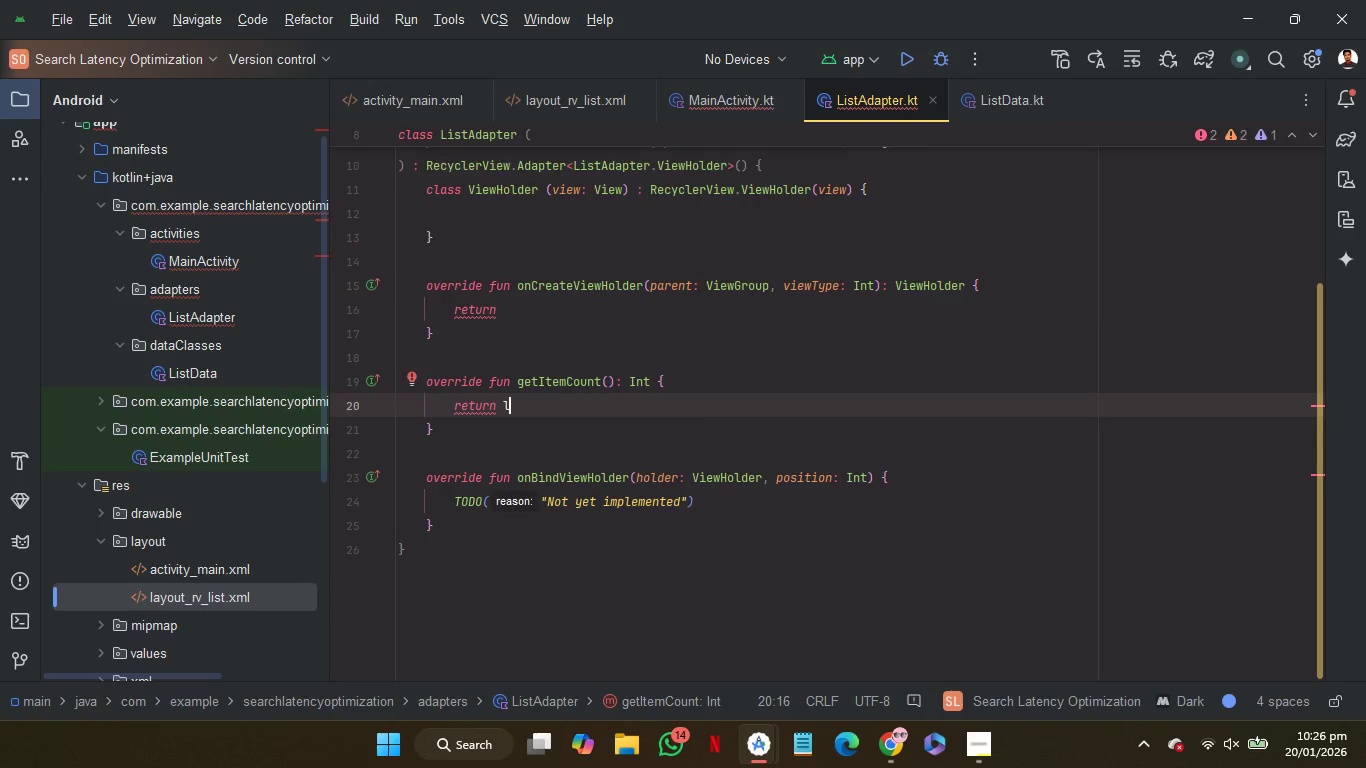 
type(li)
 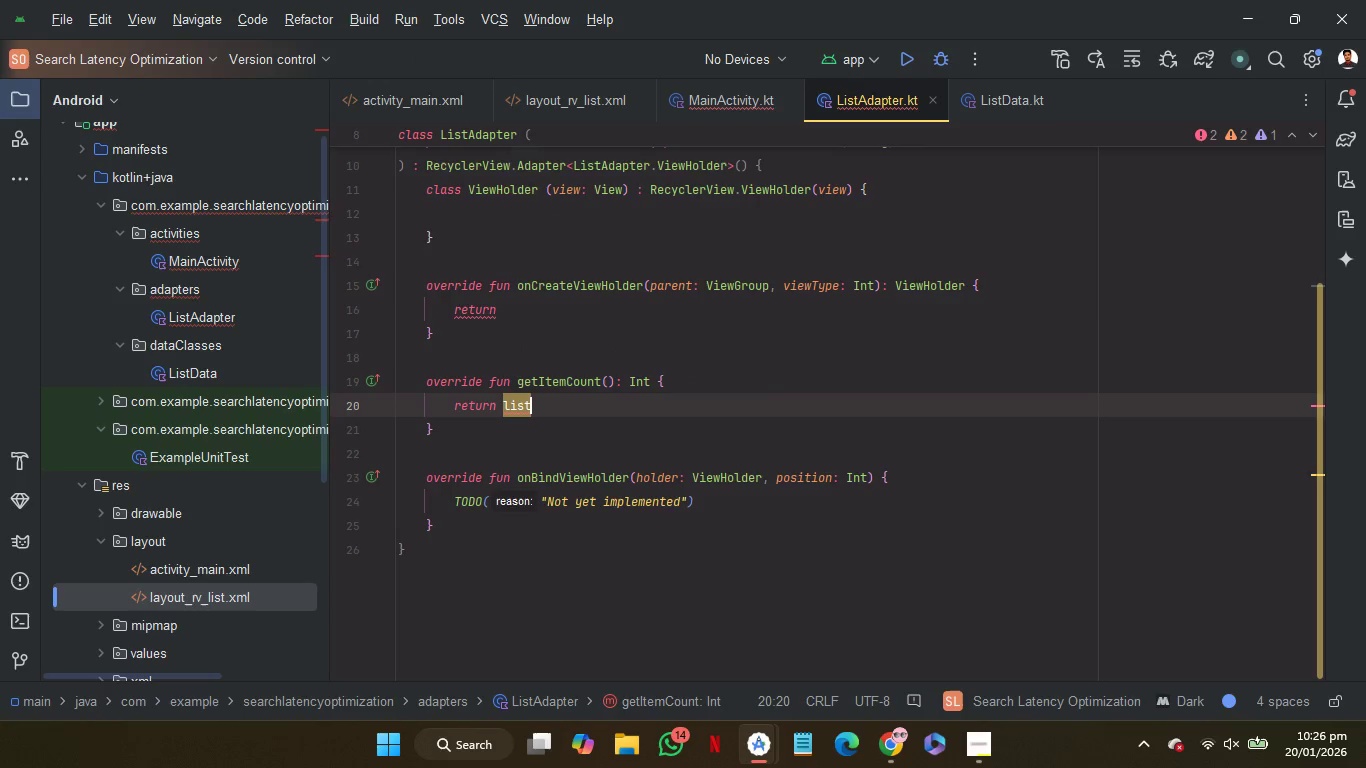 
key(Enter)
 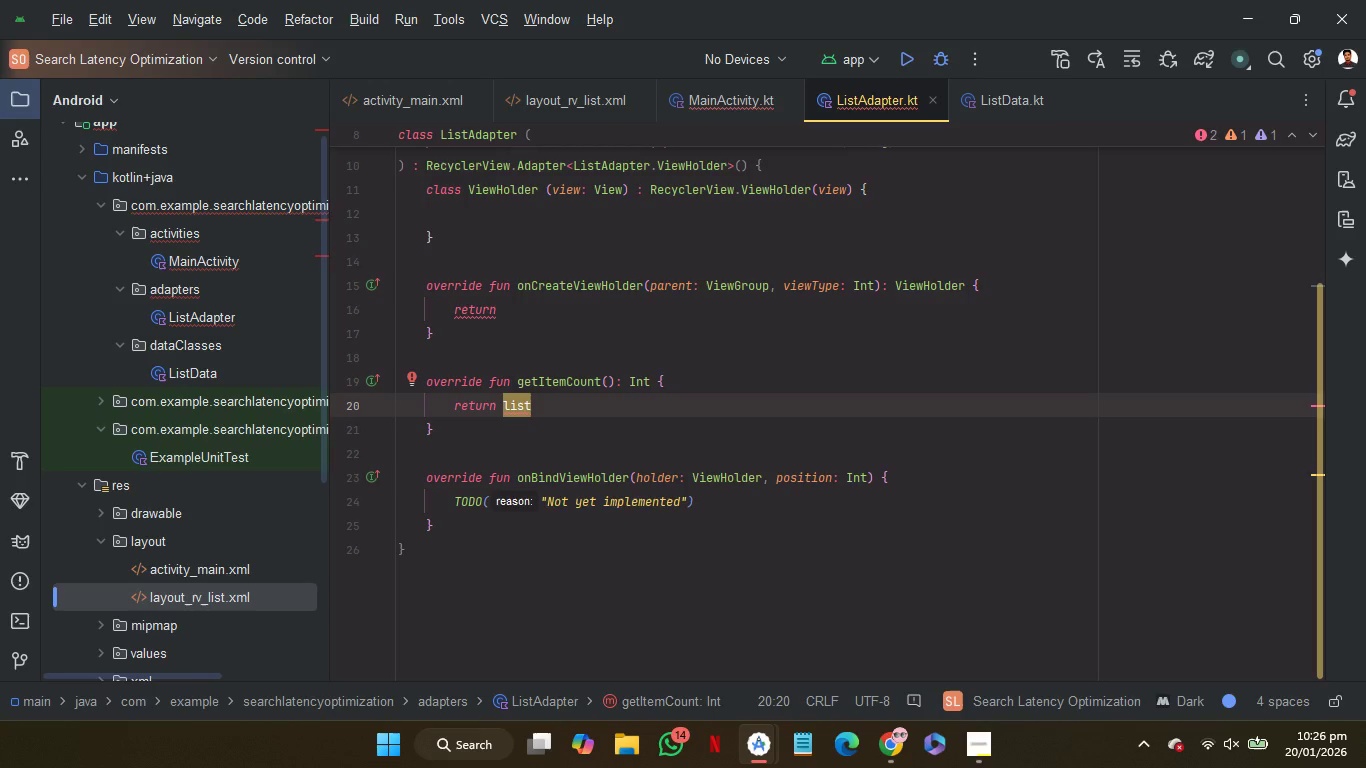 
key(Period)
 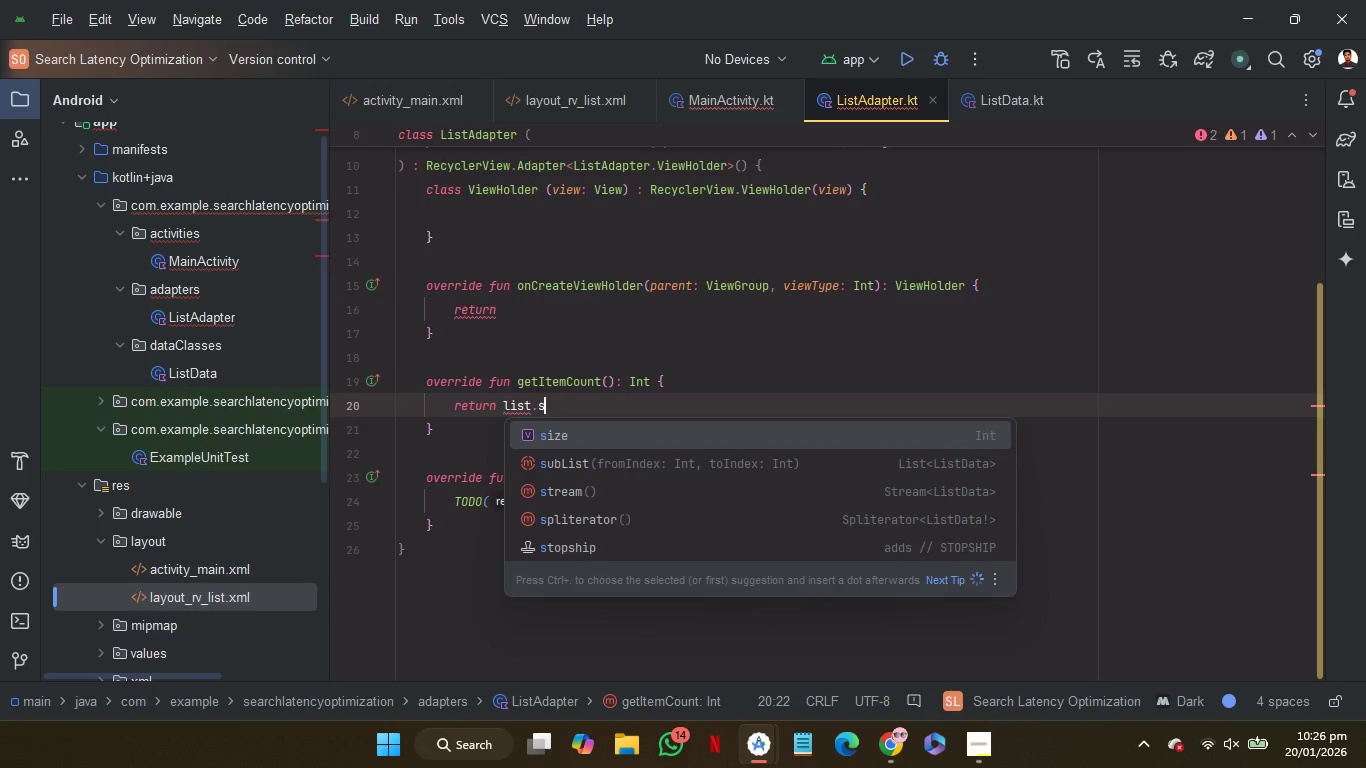 
key(S)
 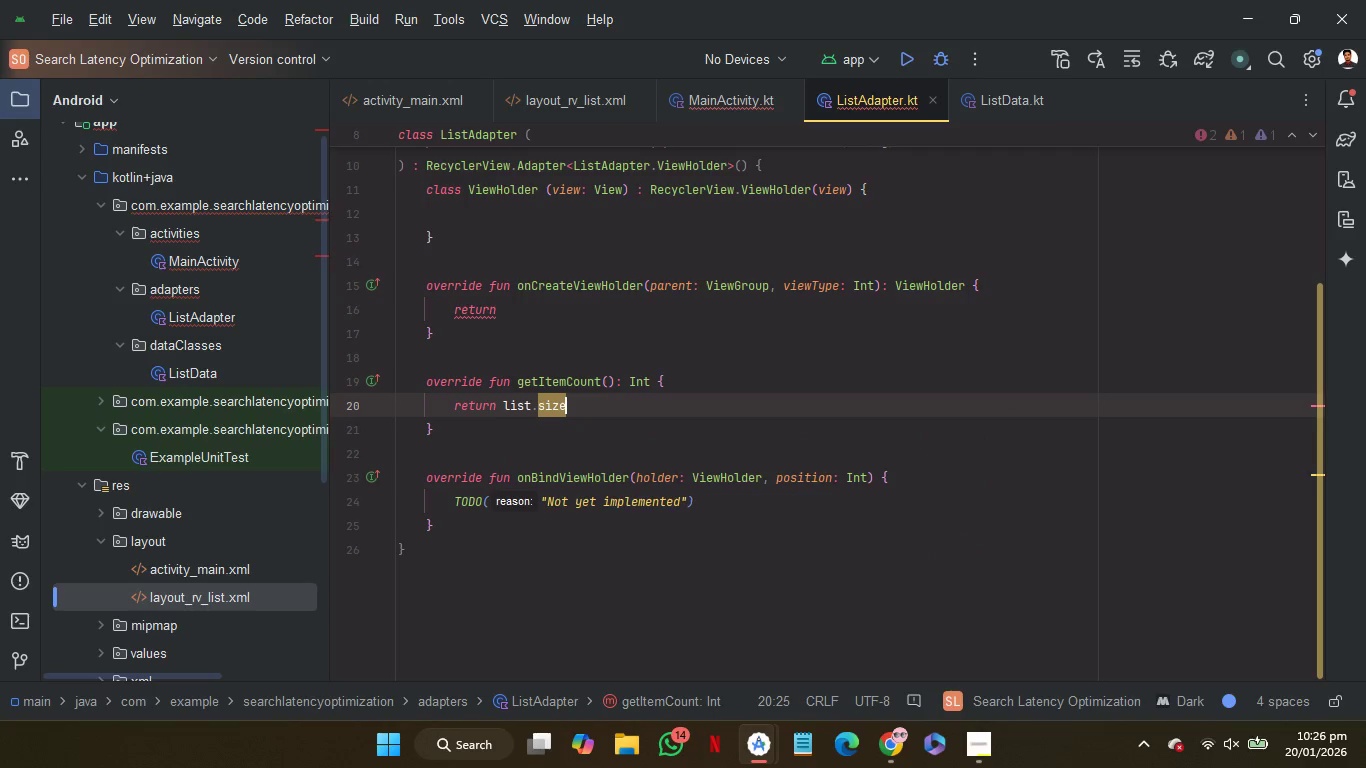 
key(Enter)
 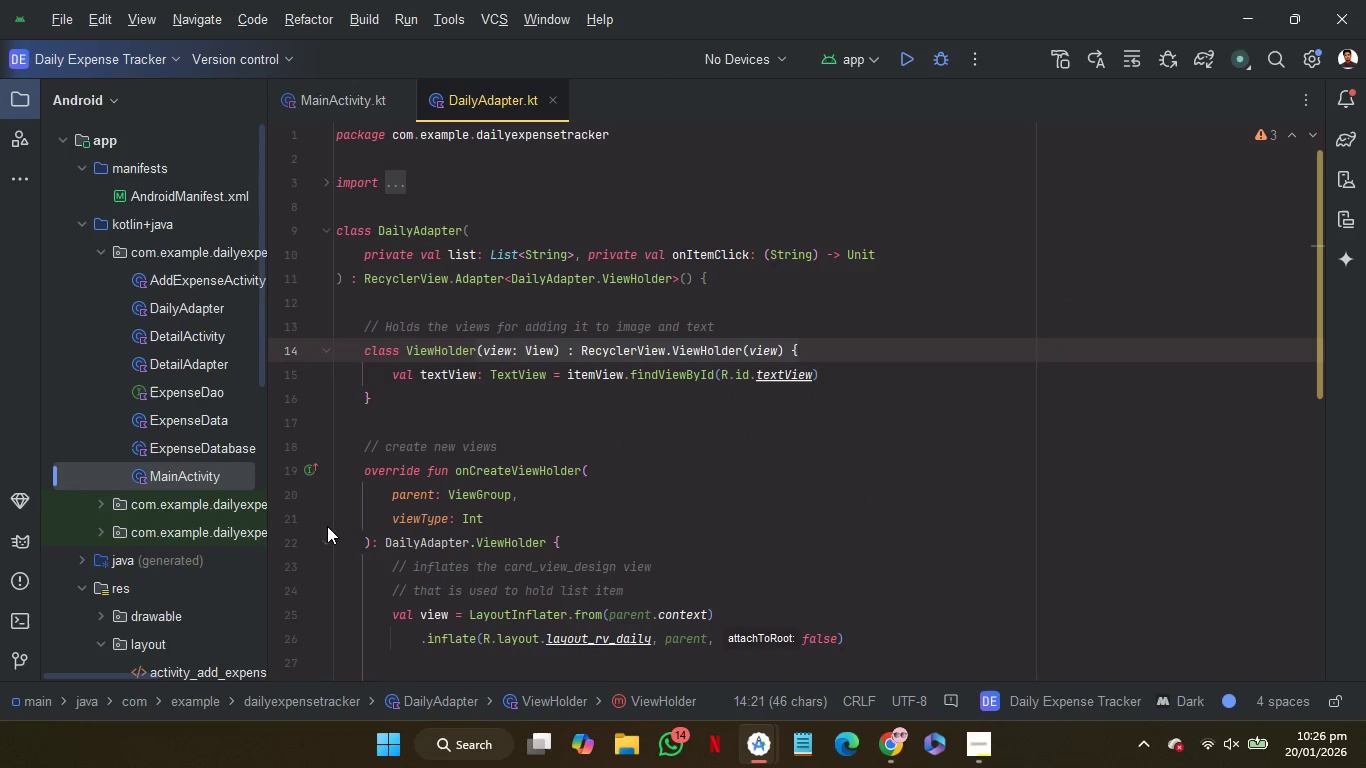 
wait(6.58)
 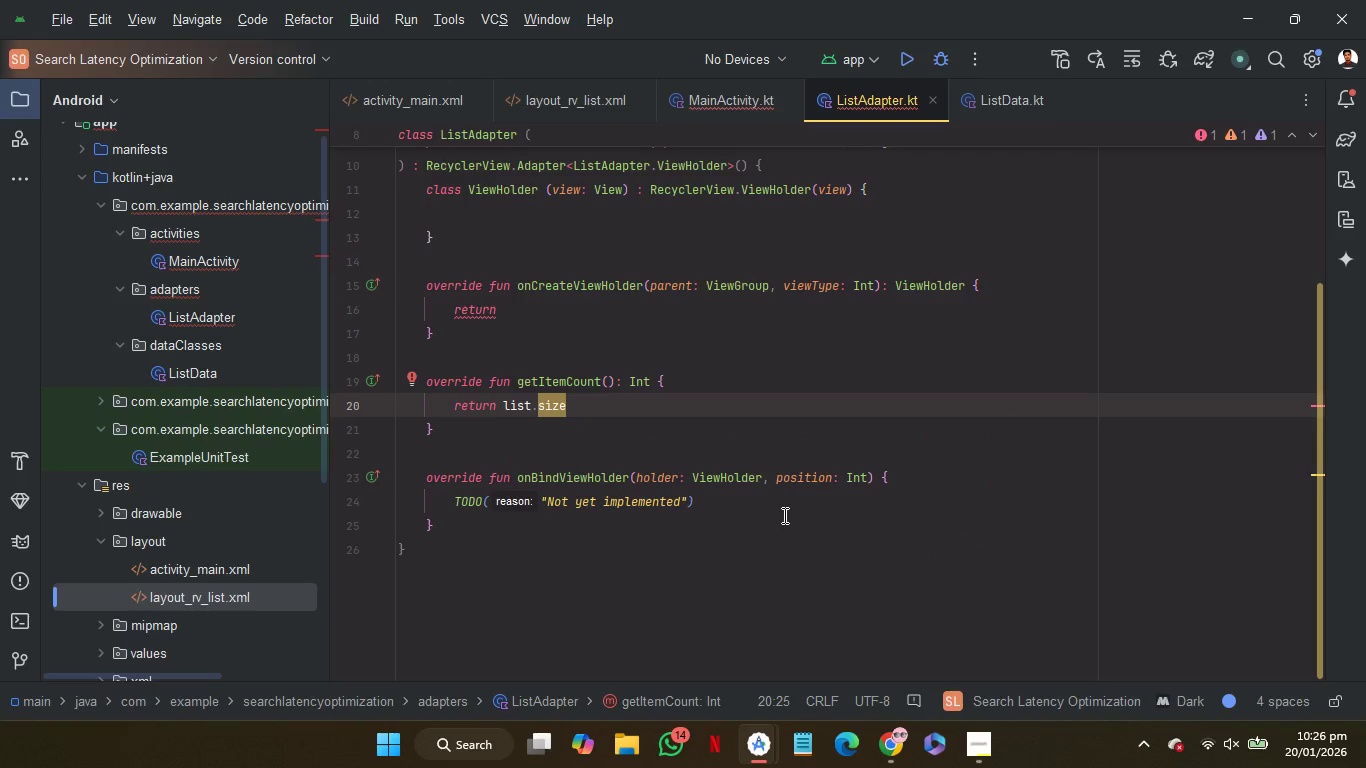 
left_click([326, 542])
 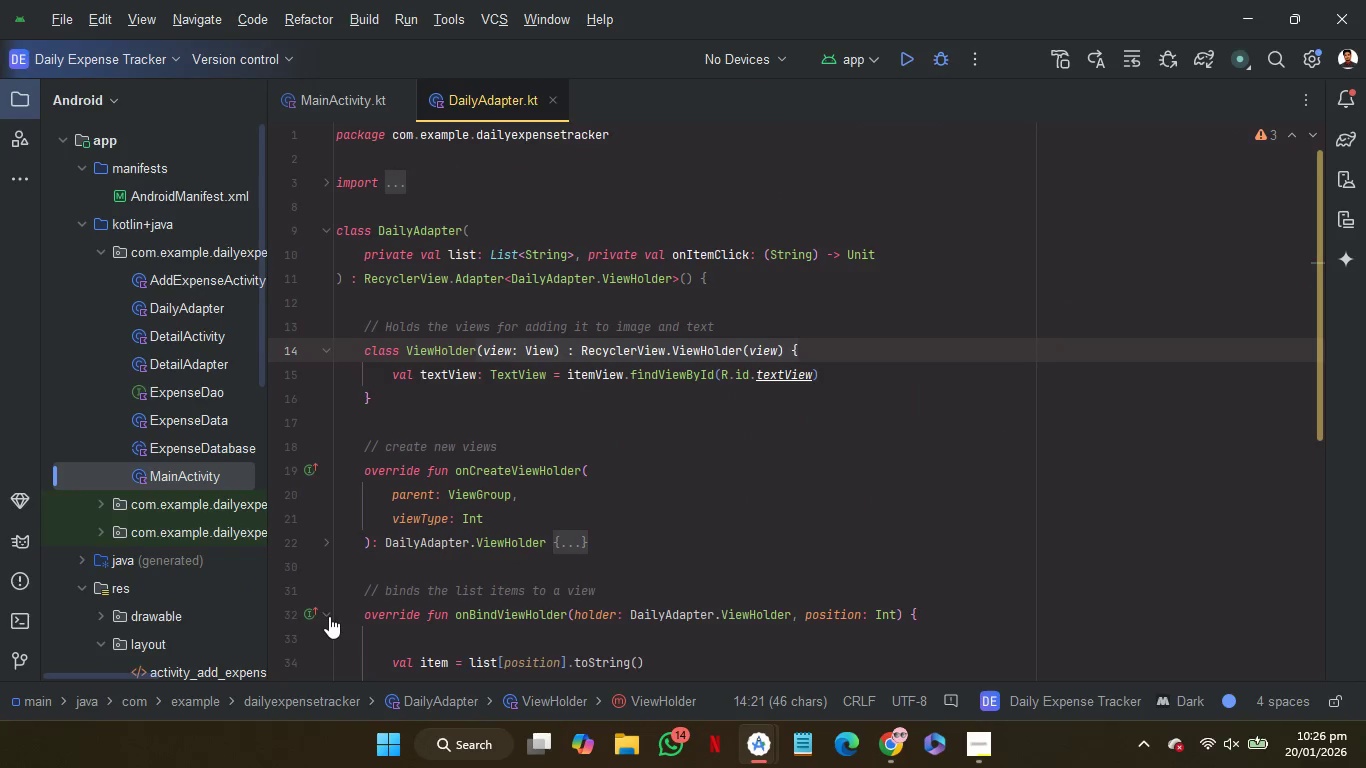 
left_click([328, 616])
 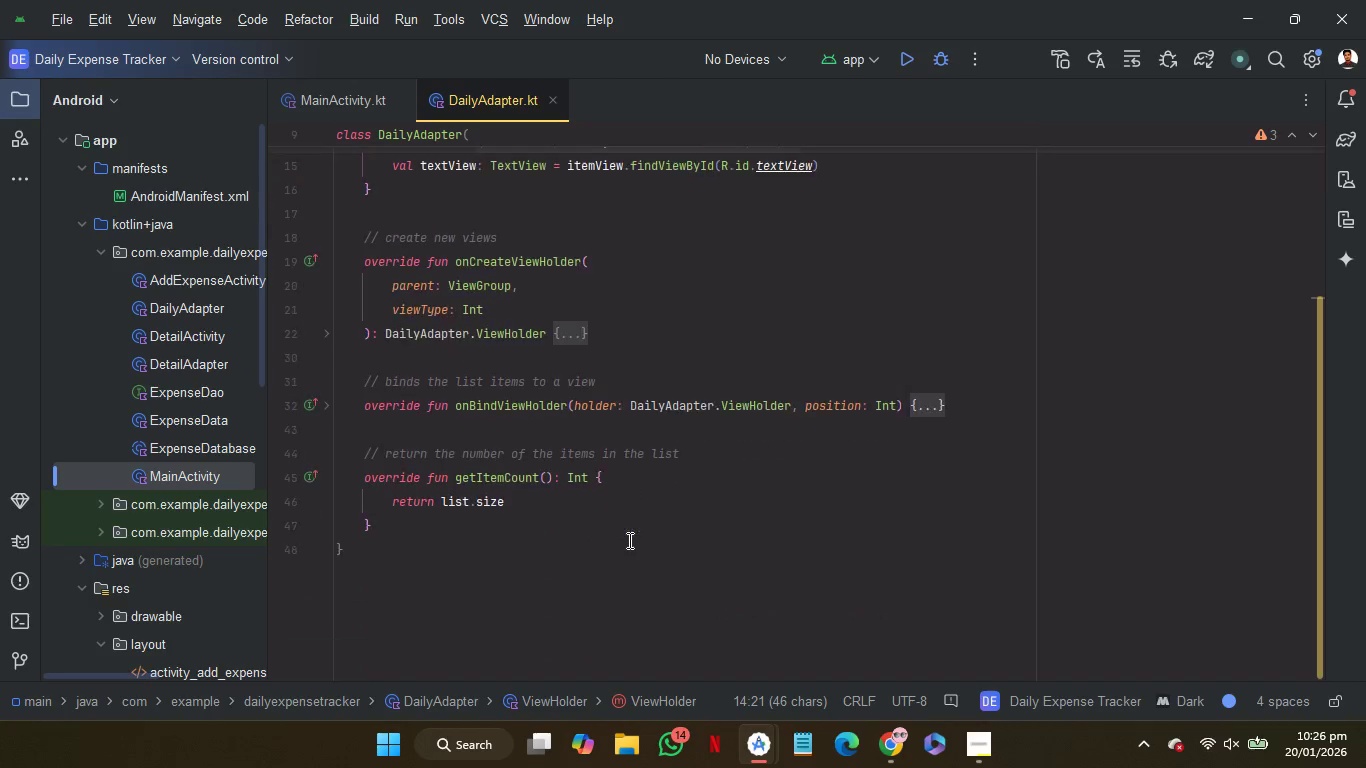 
scroll: coordinate [628, 540], scroll_direction: down, amount: 2.0
 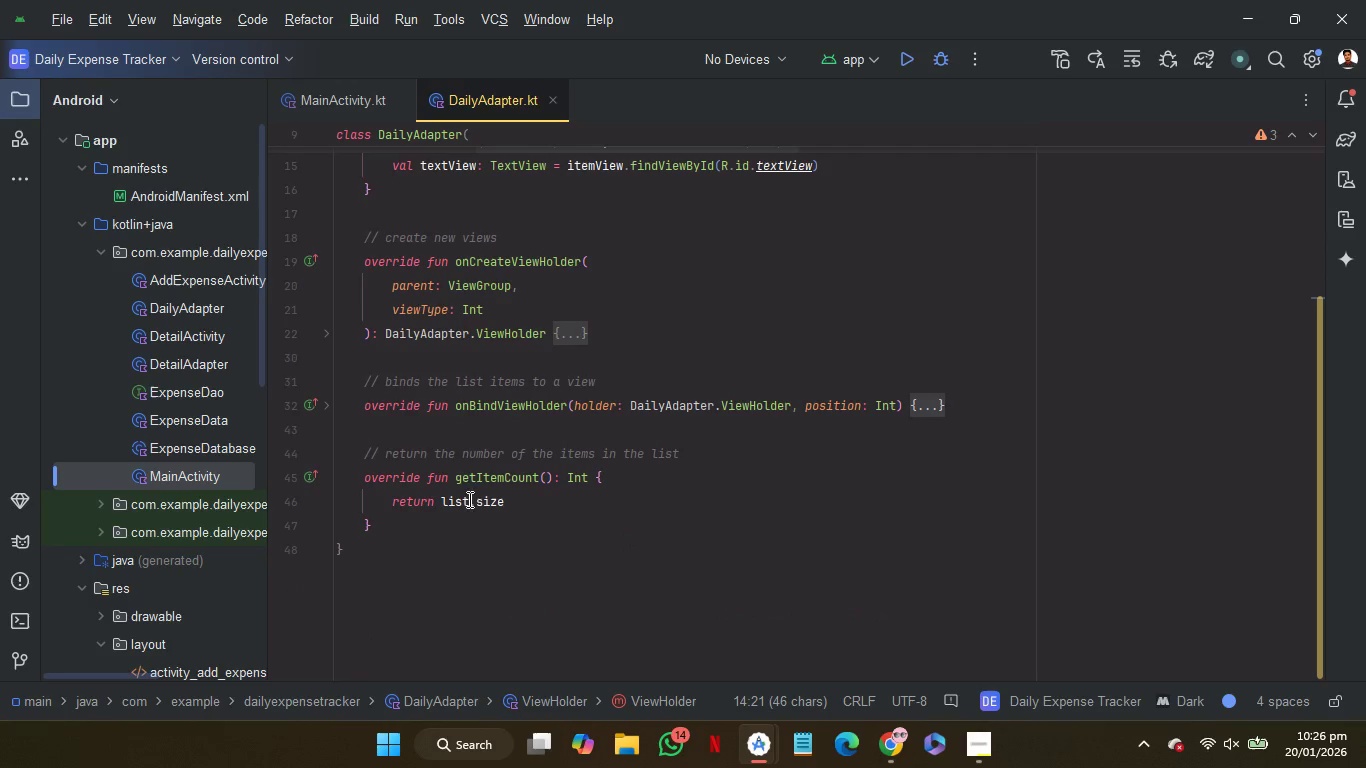 
scroll: coordinate [628, 540], scroll_direction: none, amount: 0.0
 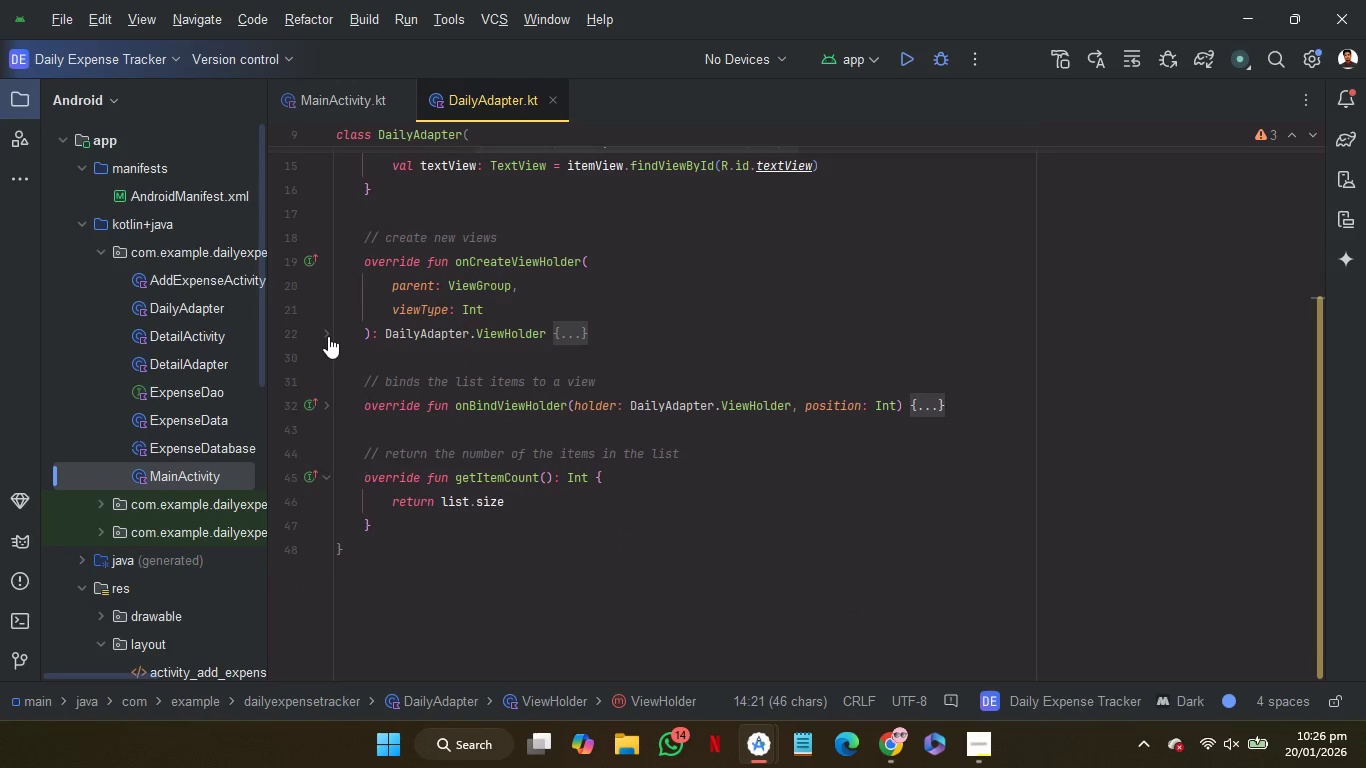 
left_click([328, 336])
 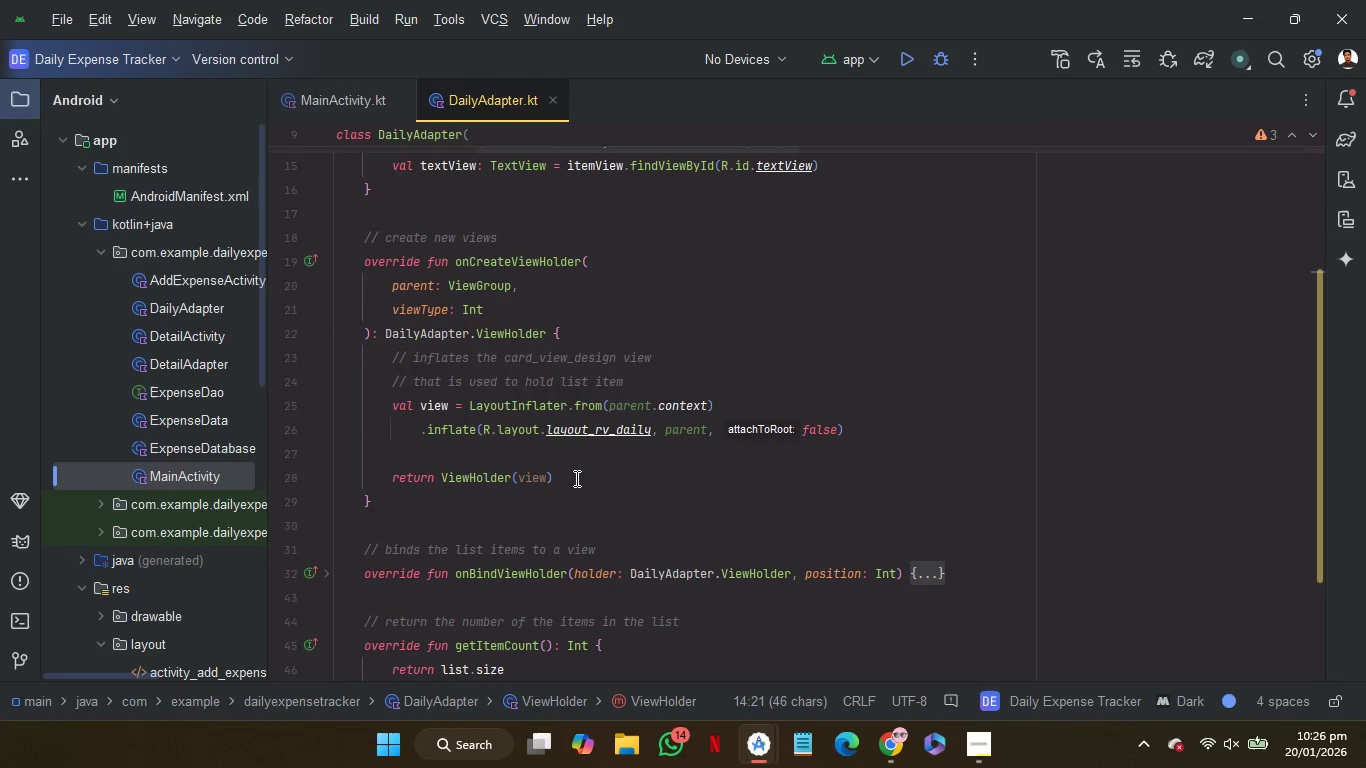 
left_click_drag(start_coordinate=[576, 476], to_coordinate=[392, 411])
 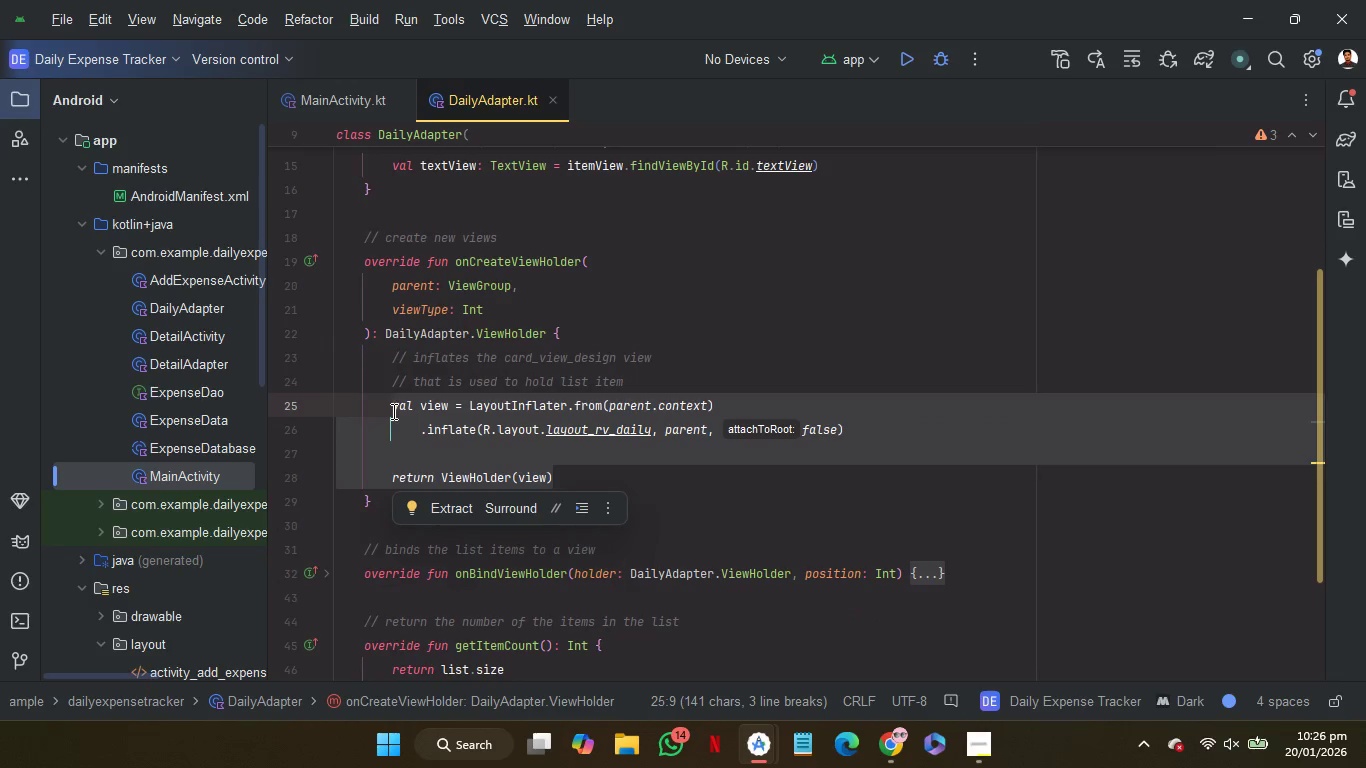 
key(Control+C)
 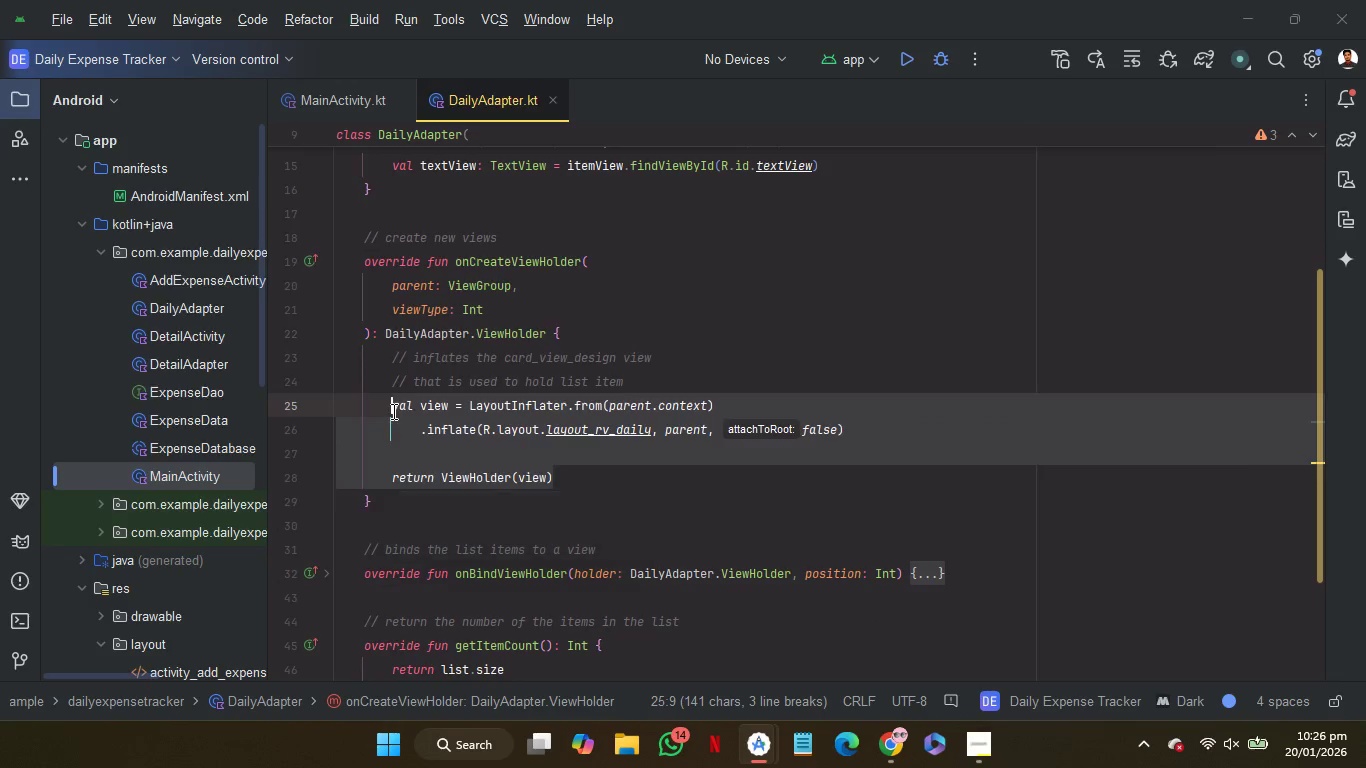 
key(Control+C)
 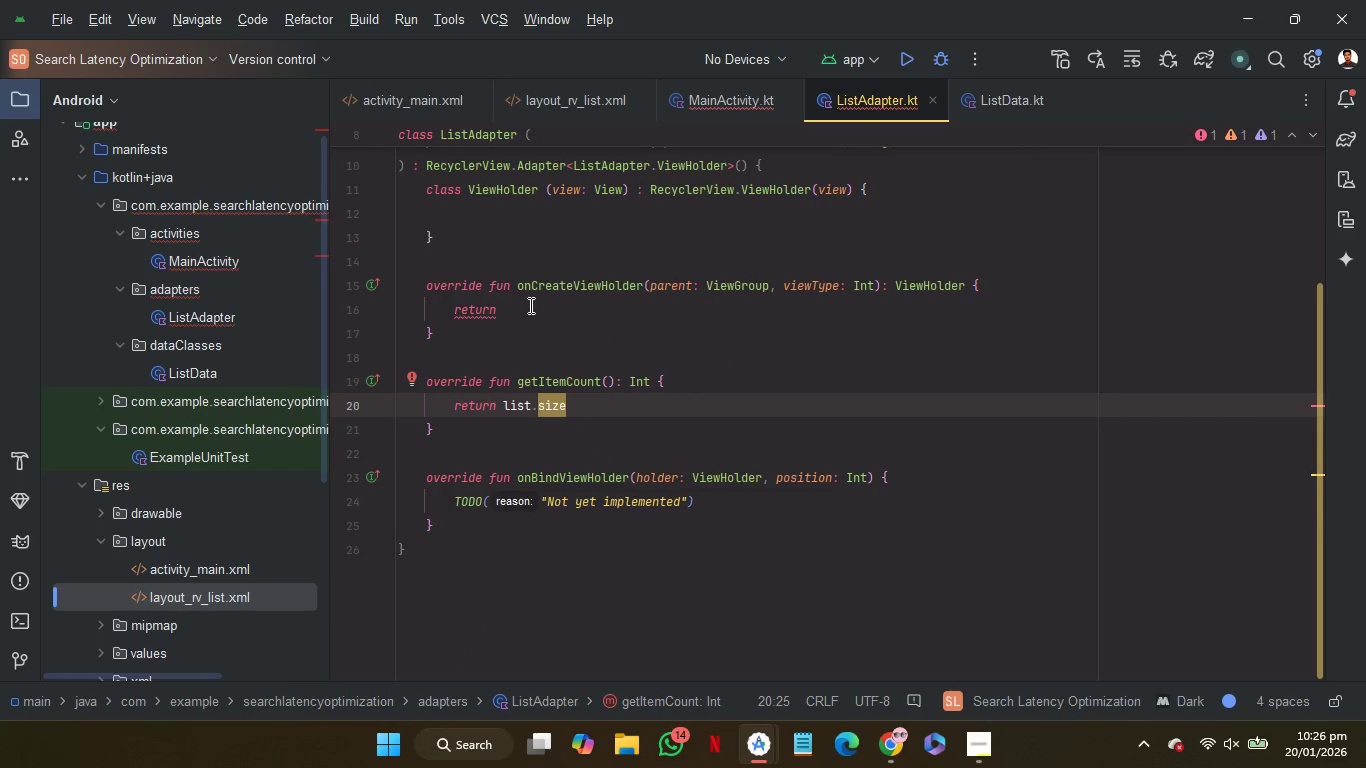 
left_click_drag(start_coordinate=[526, 301], to_coordinate=[454, 311])
 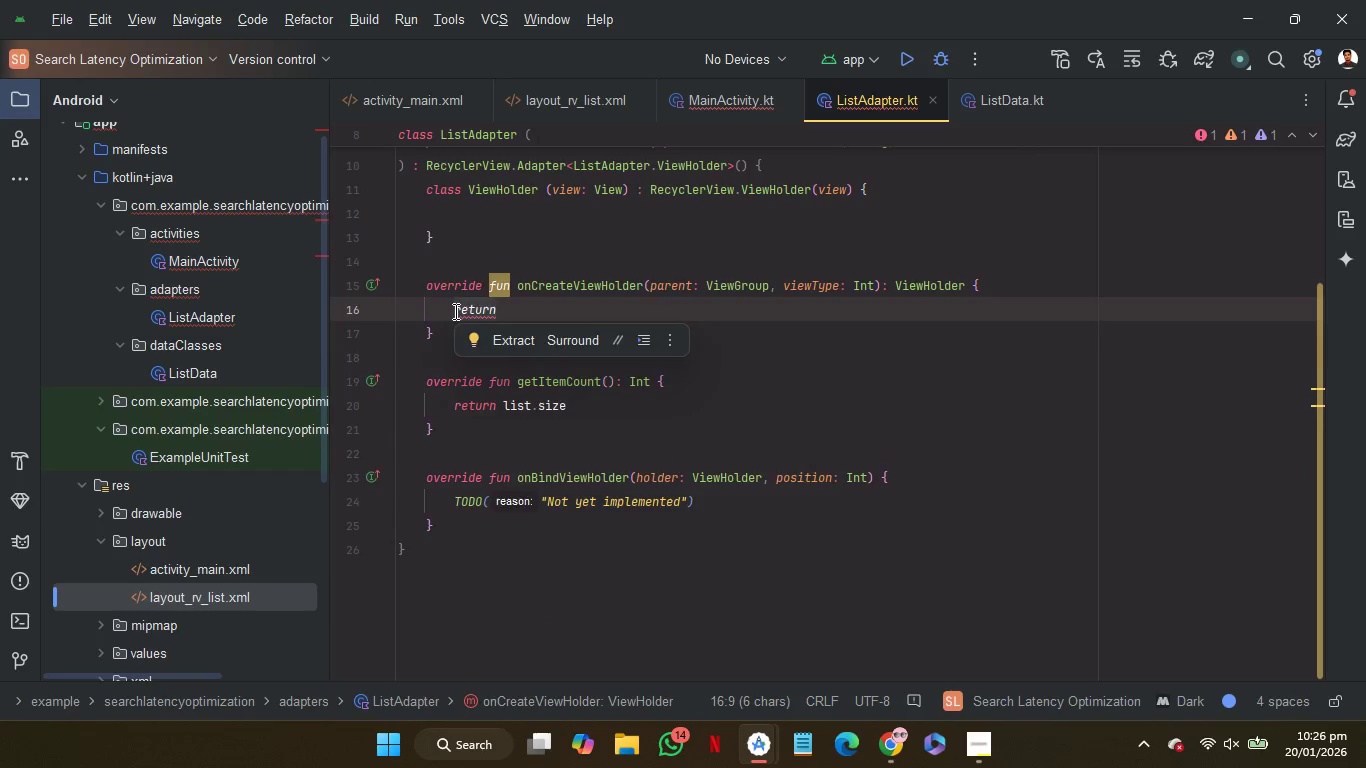 
key(Control+V)
 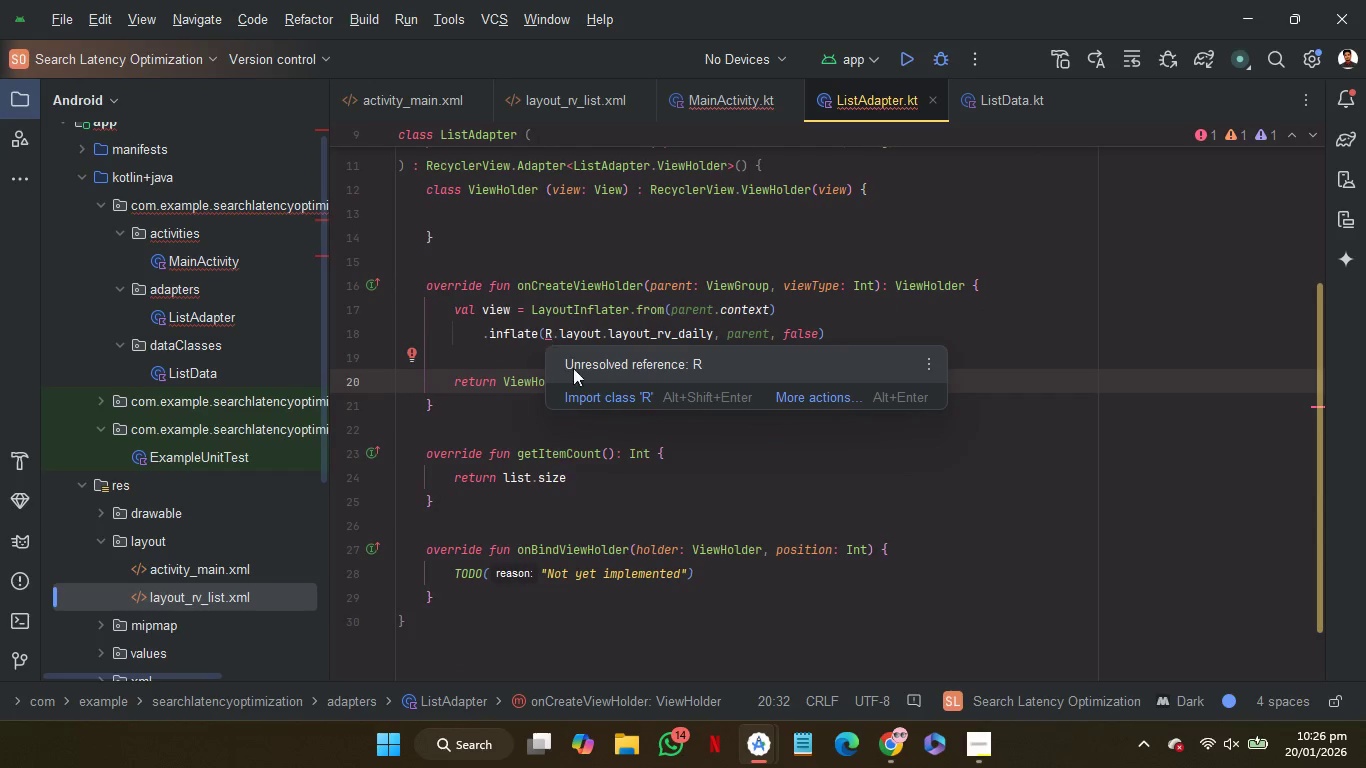 
left_click([594, 401])
 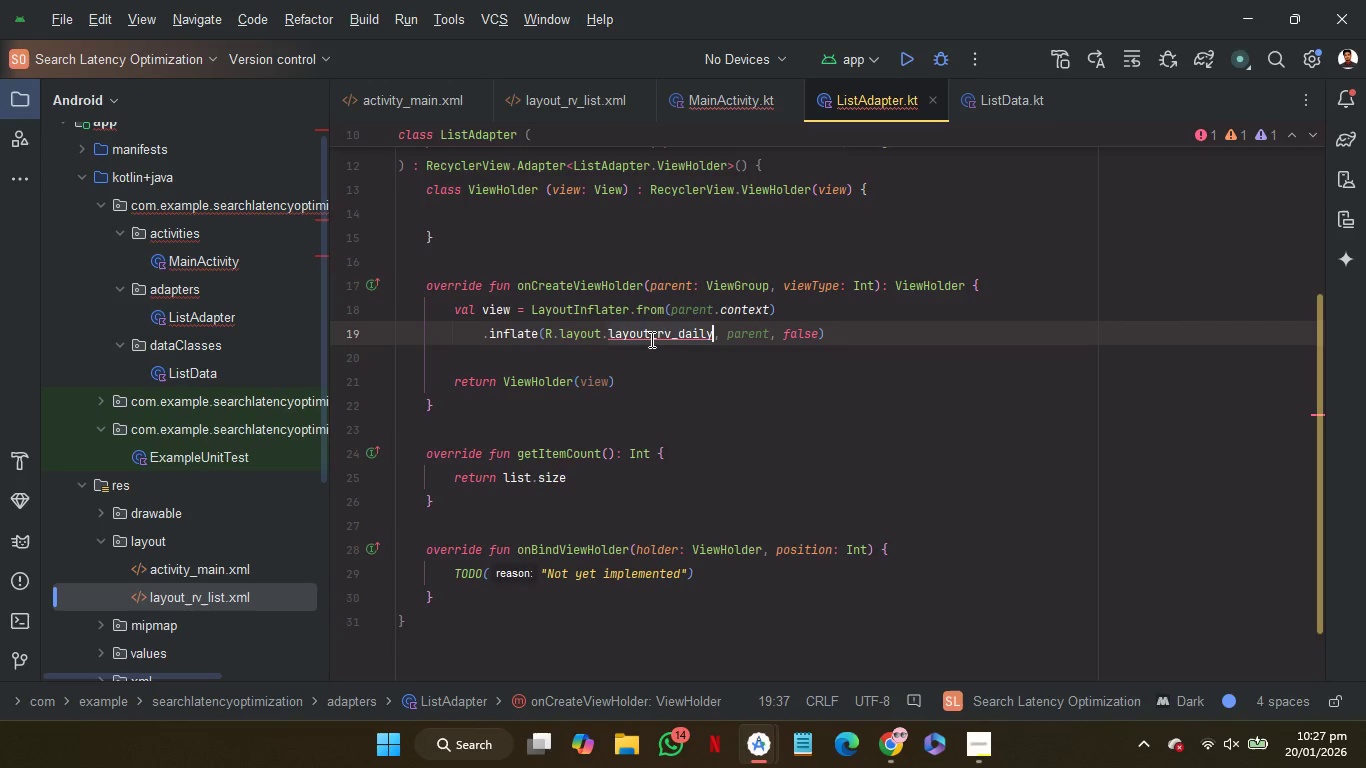 
double_click([650, 339])
 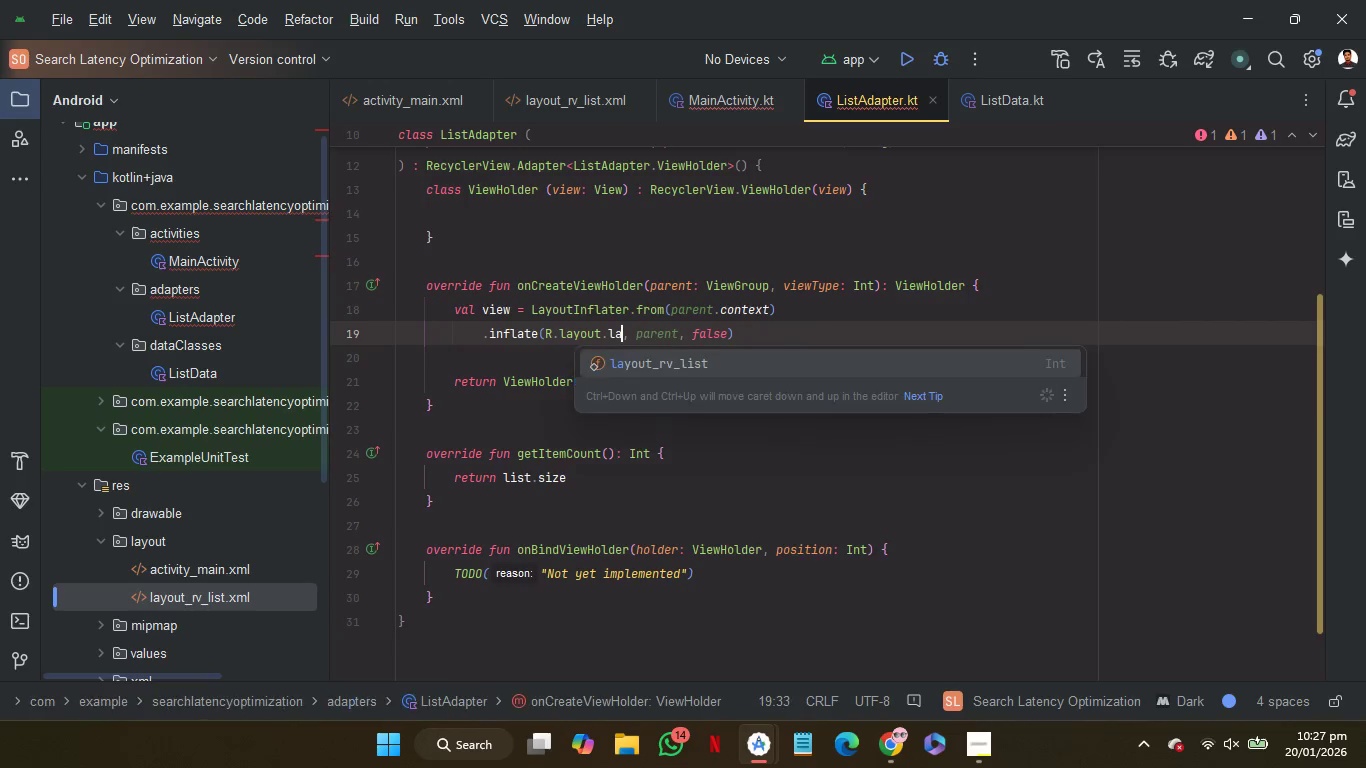 
type(la)
 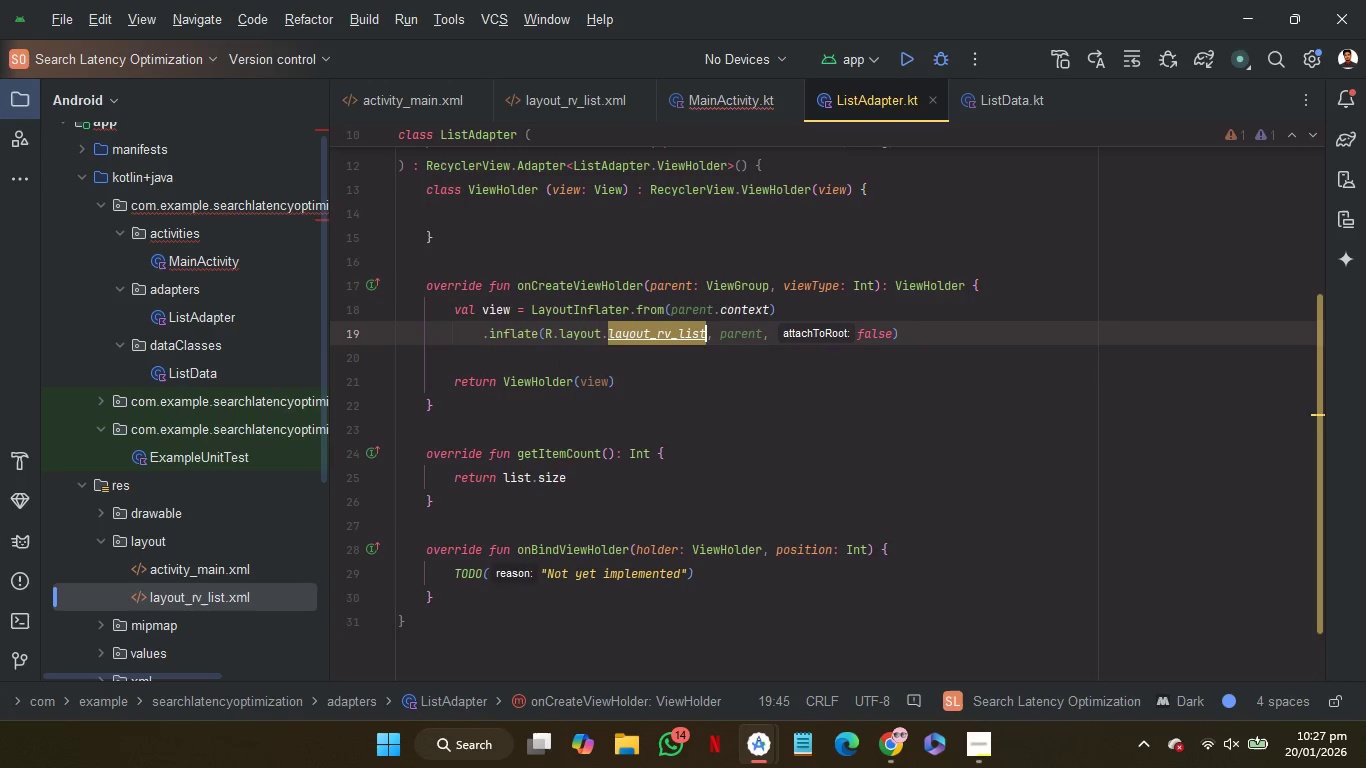 
key(Enter)
 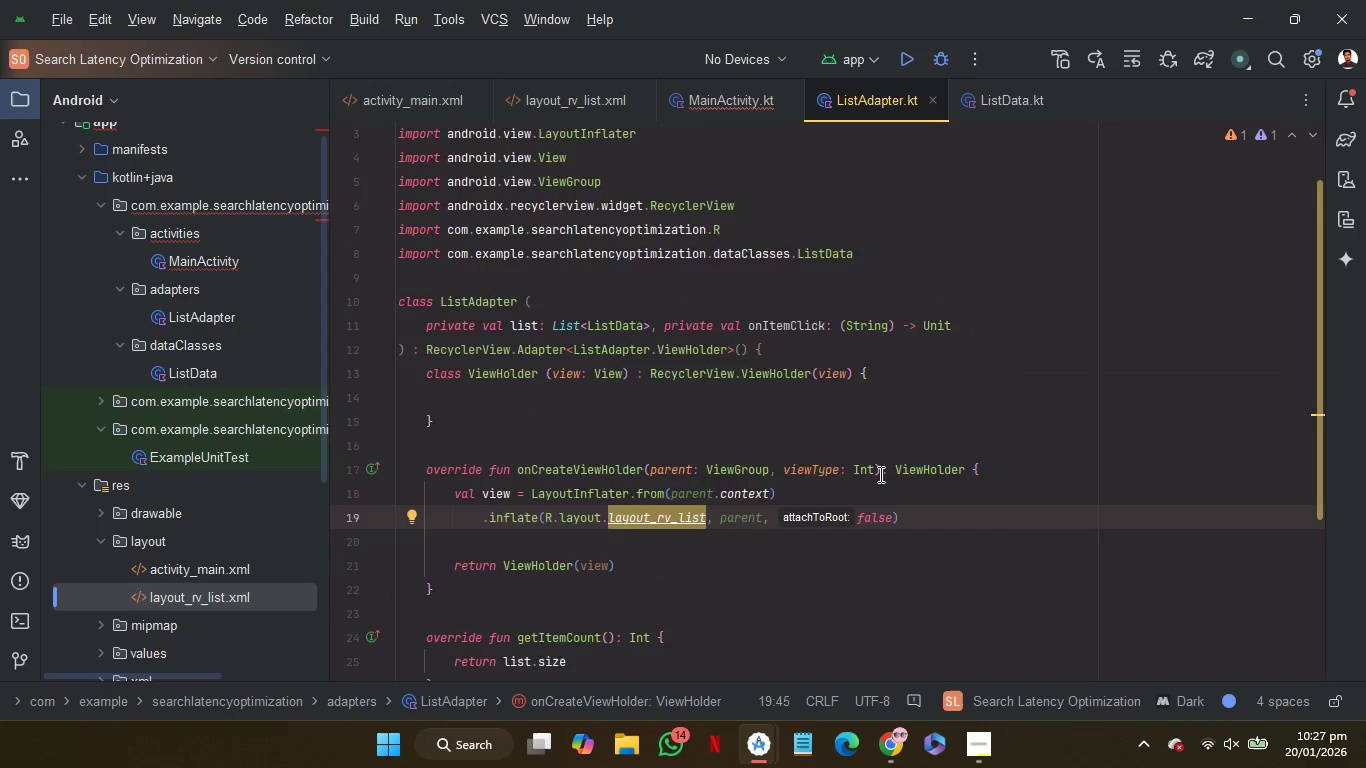 
scroll: coordinate [879, 474], scroll_direction: up, amount: 2.0
 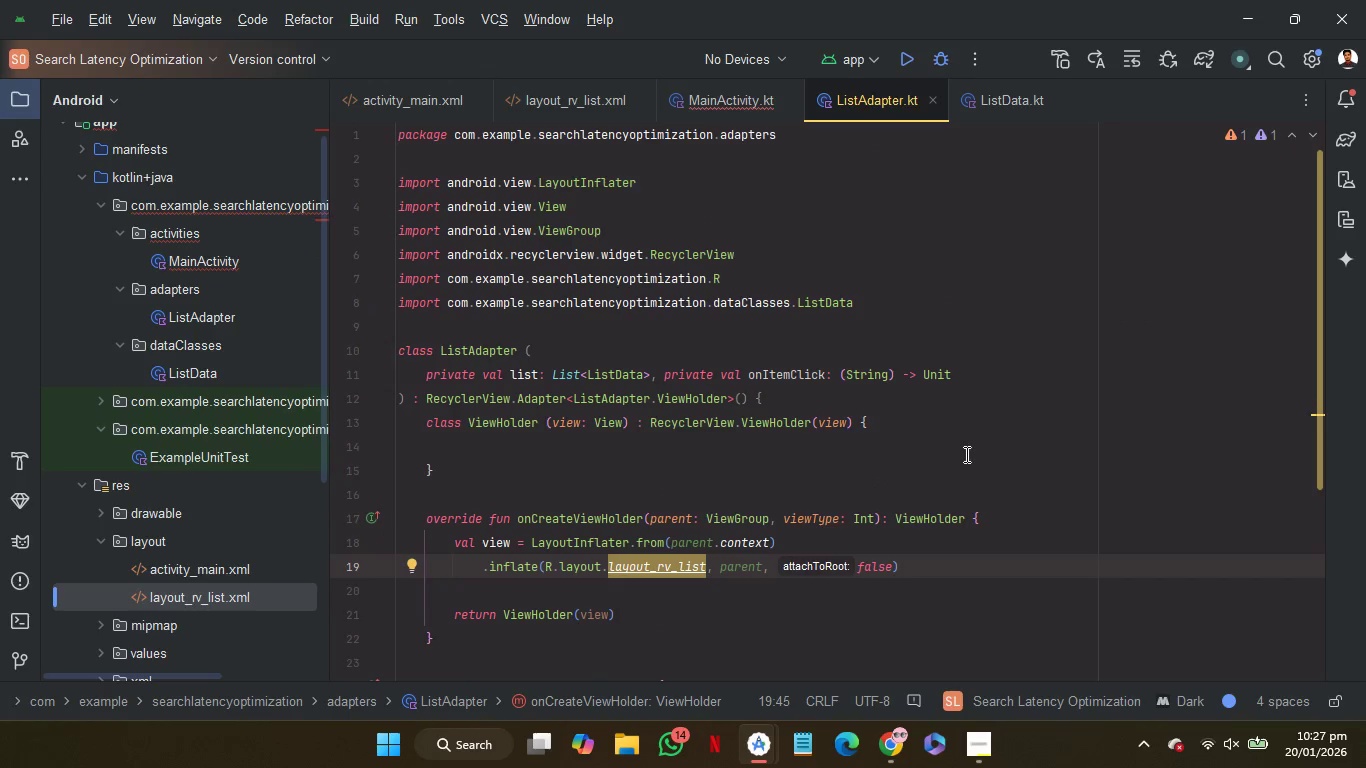 
scroll: coordinate [879, 474], scroll_direction: none, amount: 0.0
 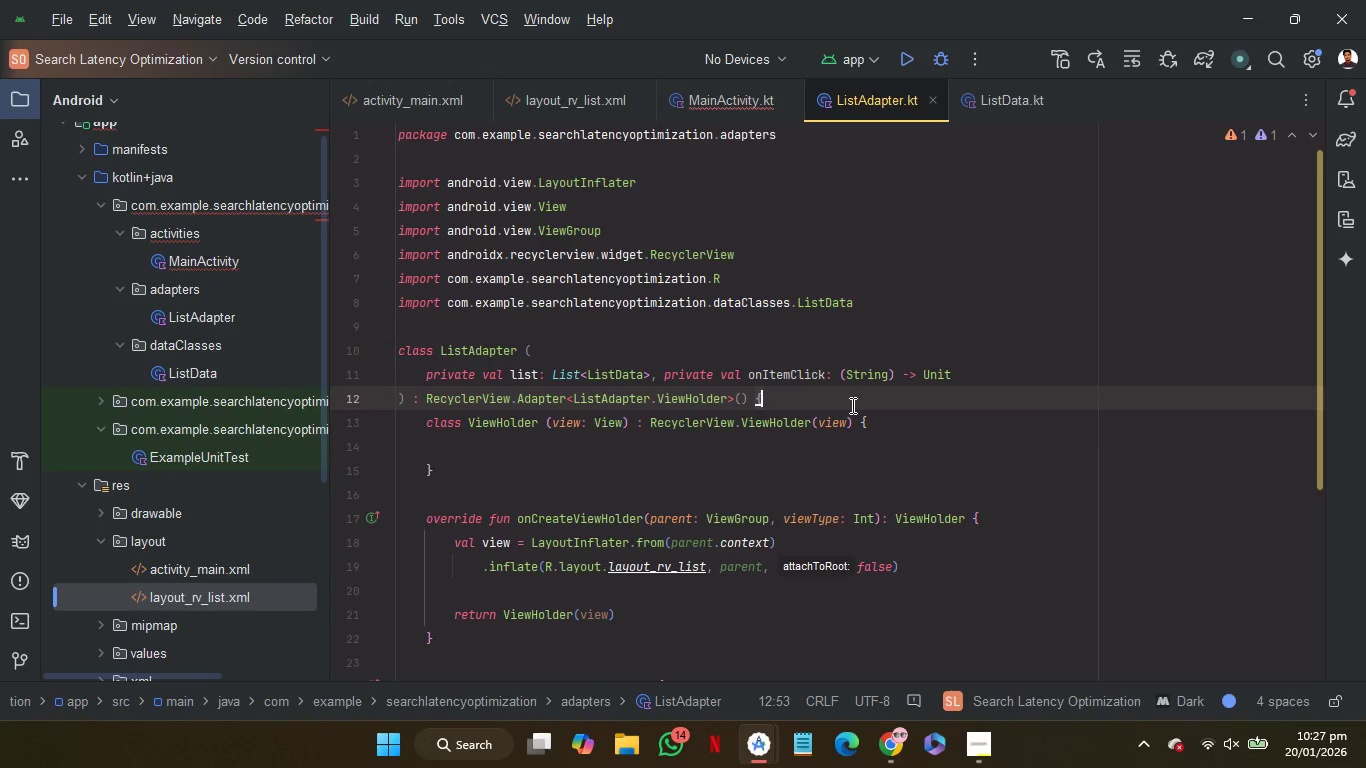 
left_click([851, 405])
 